 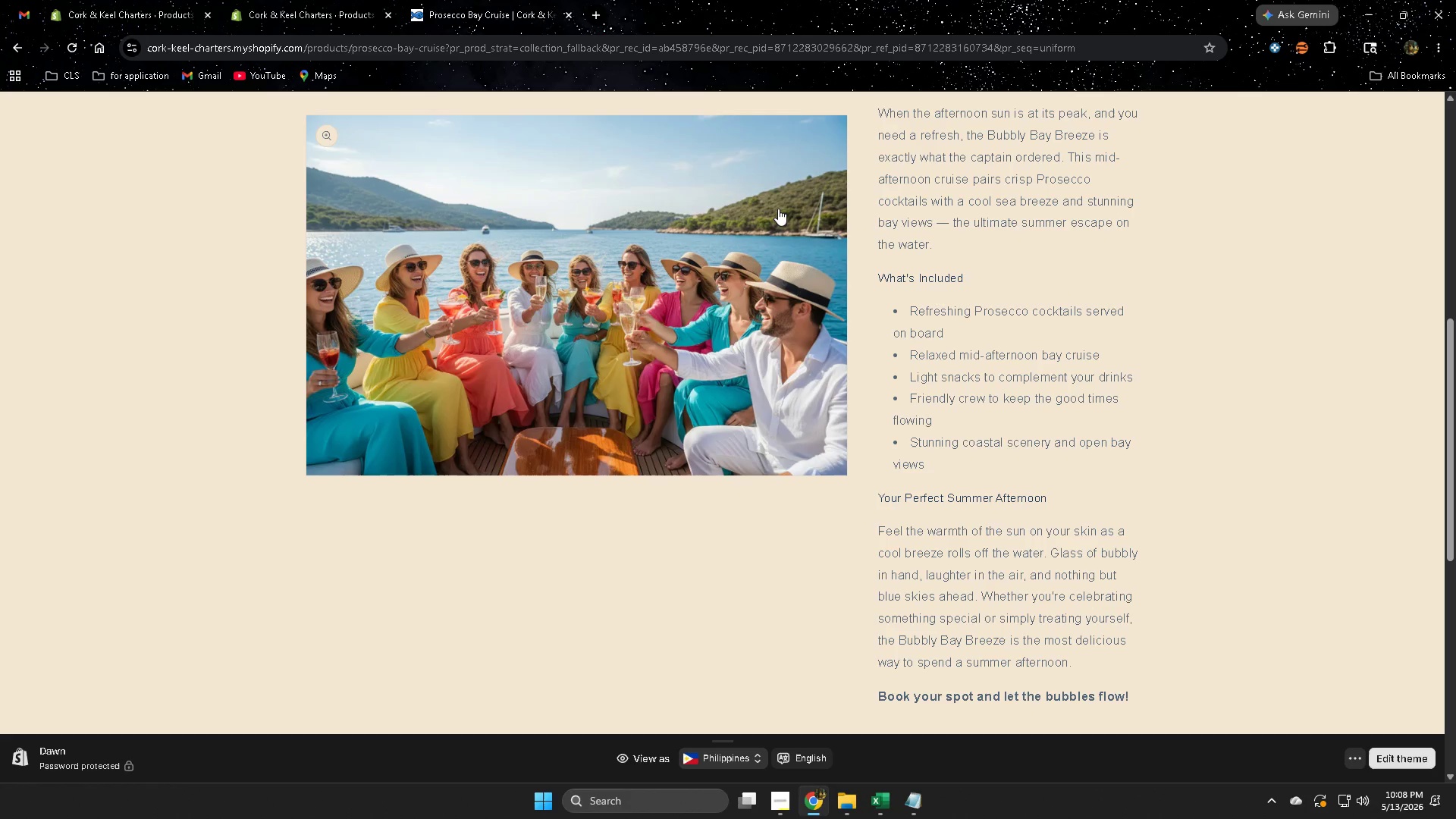 
scroll: coordinate [657, 488], scroll_direction: down, amount: 6.0
 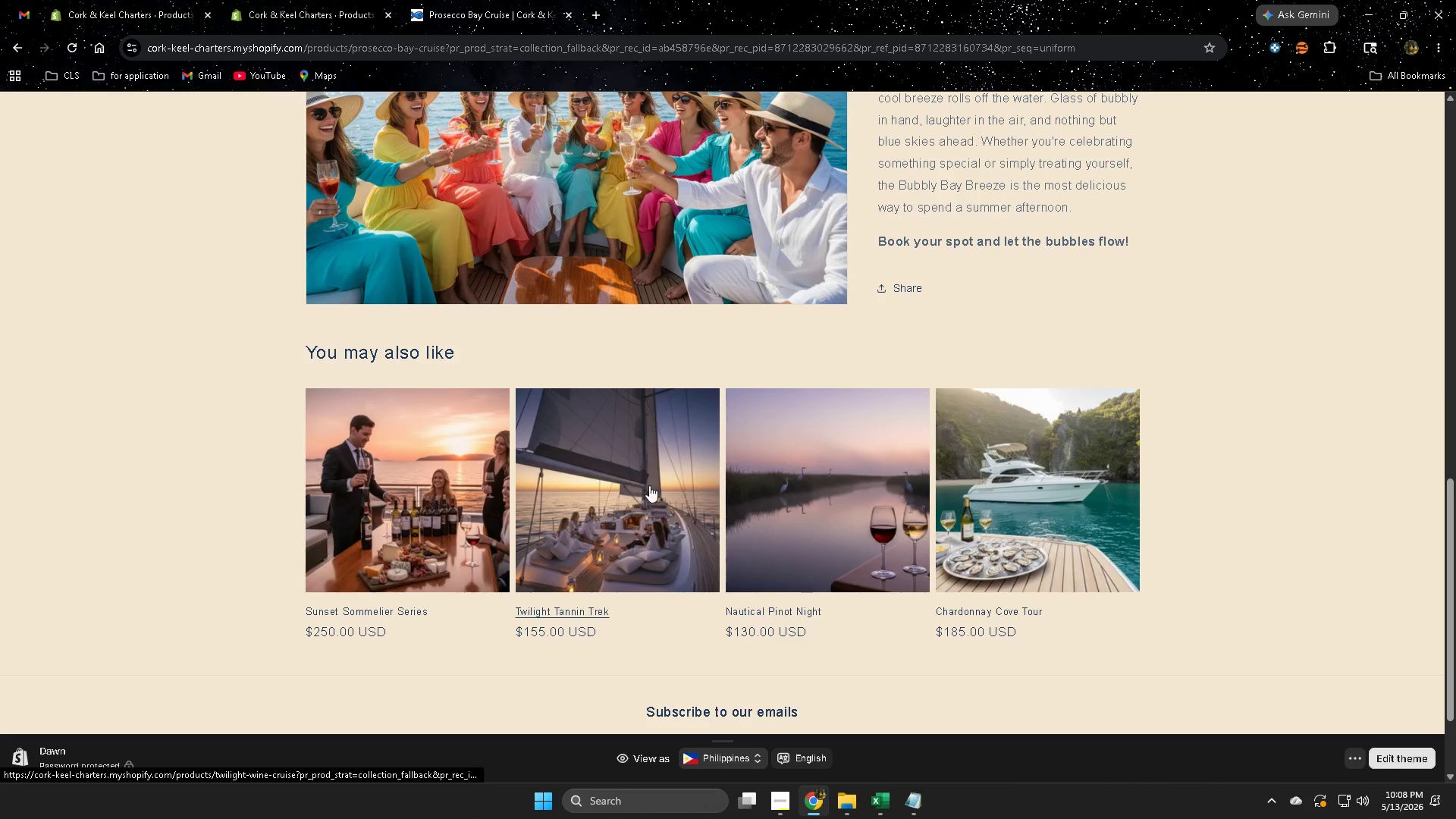 
left_click([630, 486])
 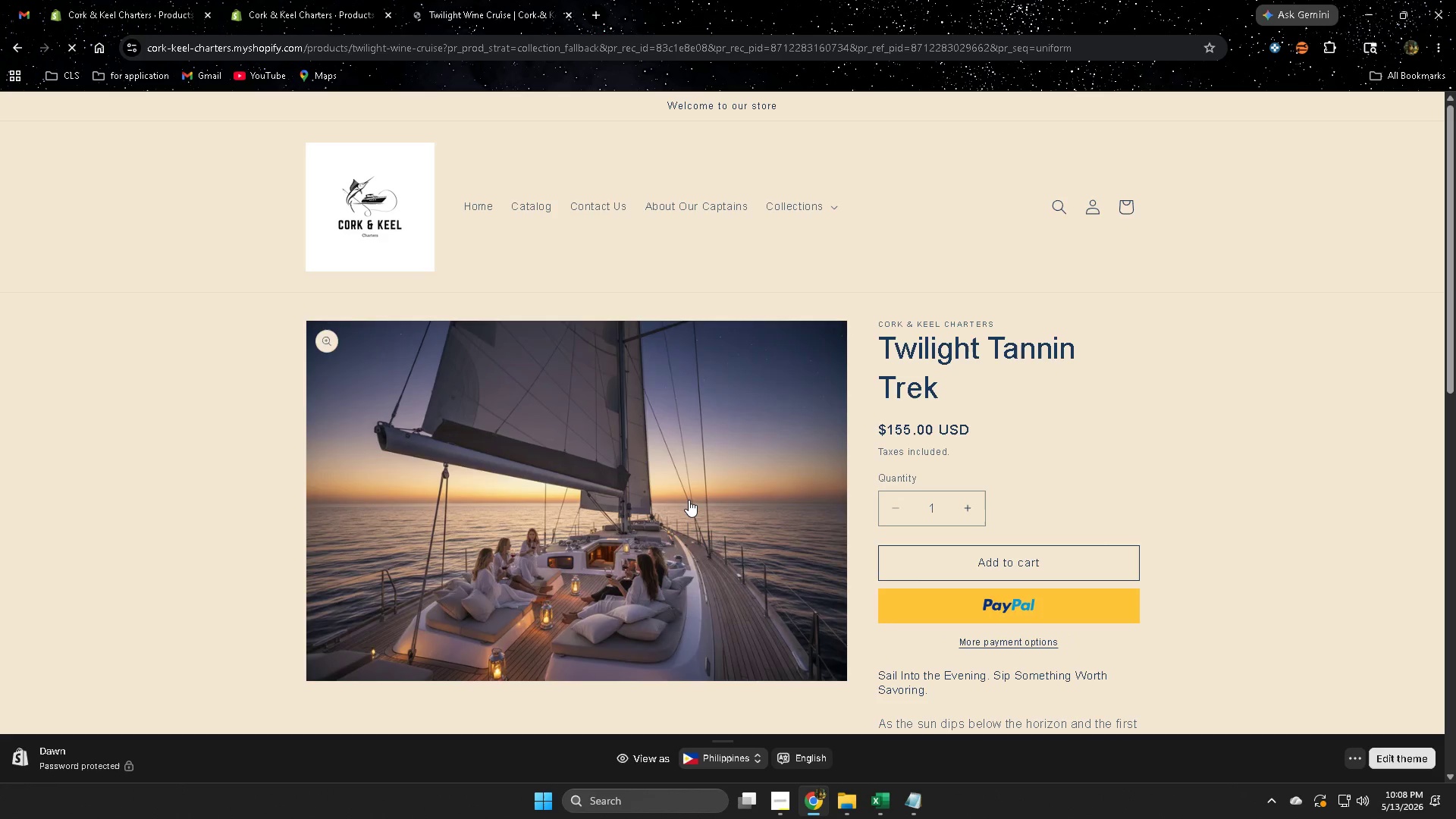 
scroll: coordinate [774, 538], scroll_direction: down, amount: 17.0
 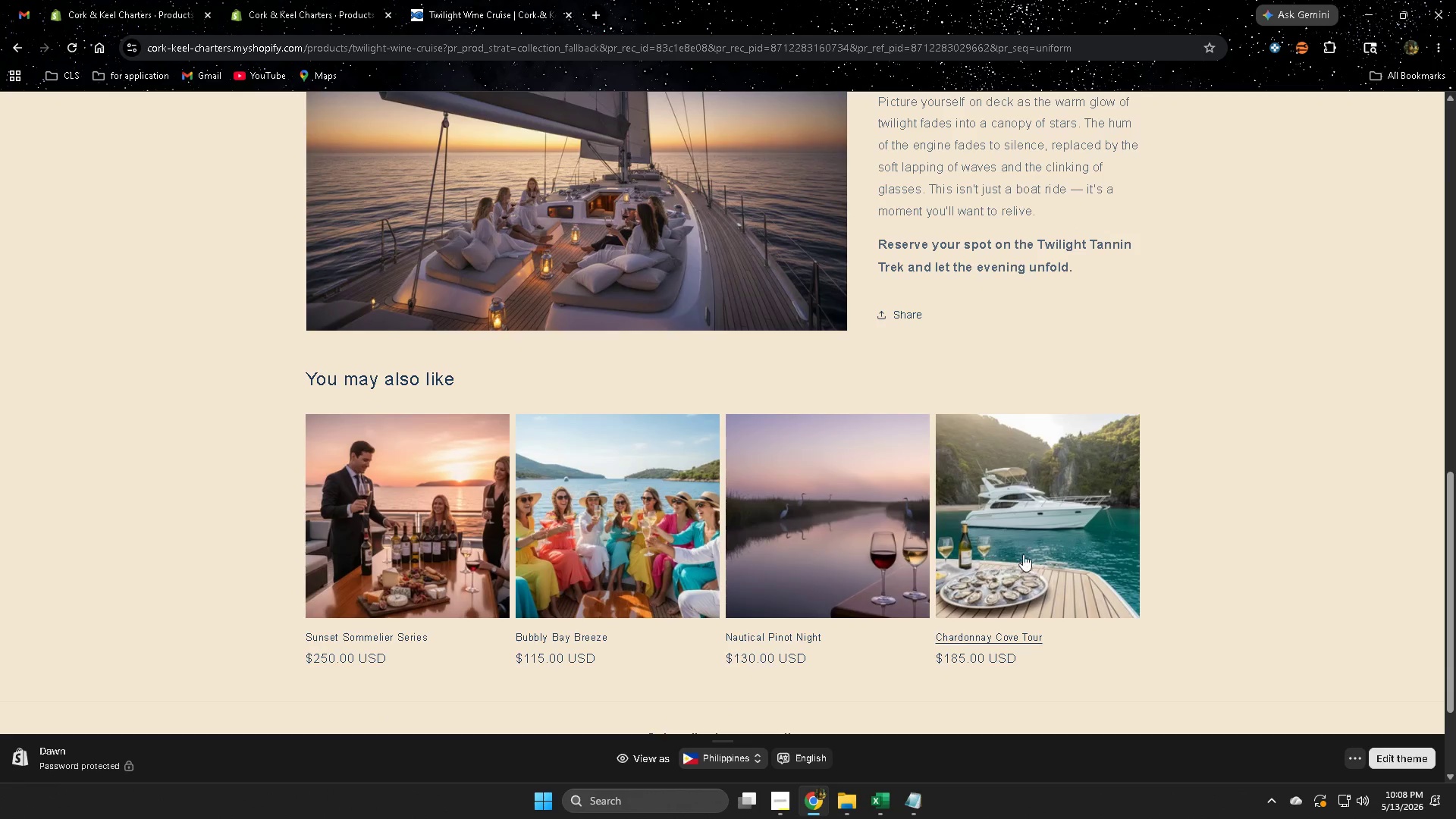 
left_click([1029, 549])
 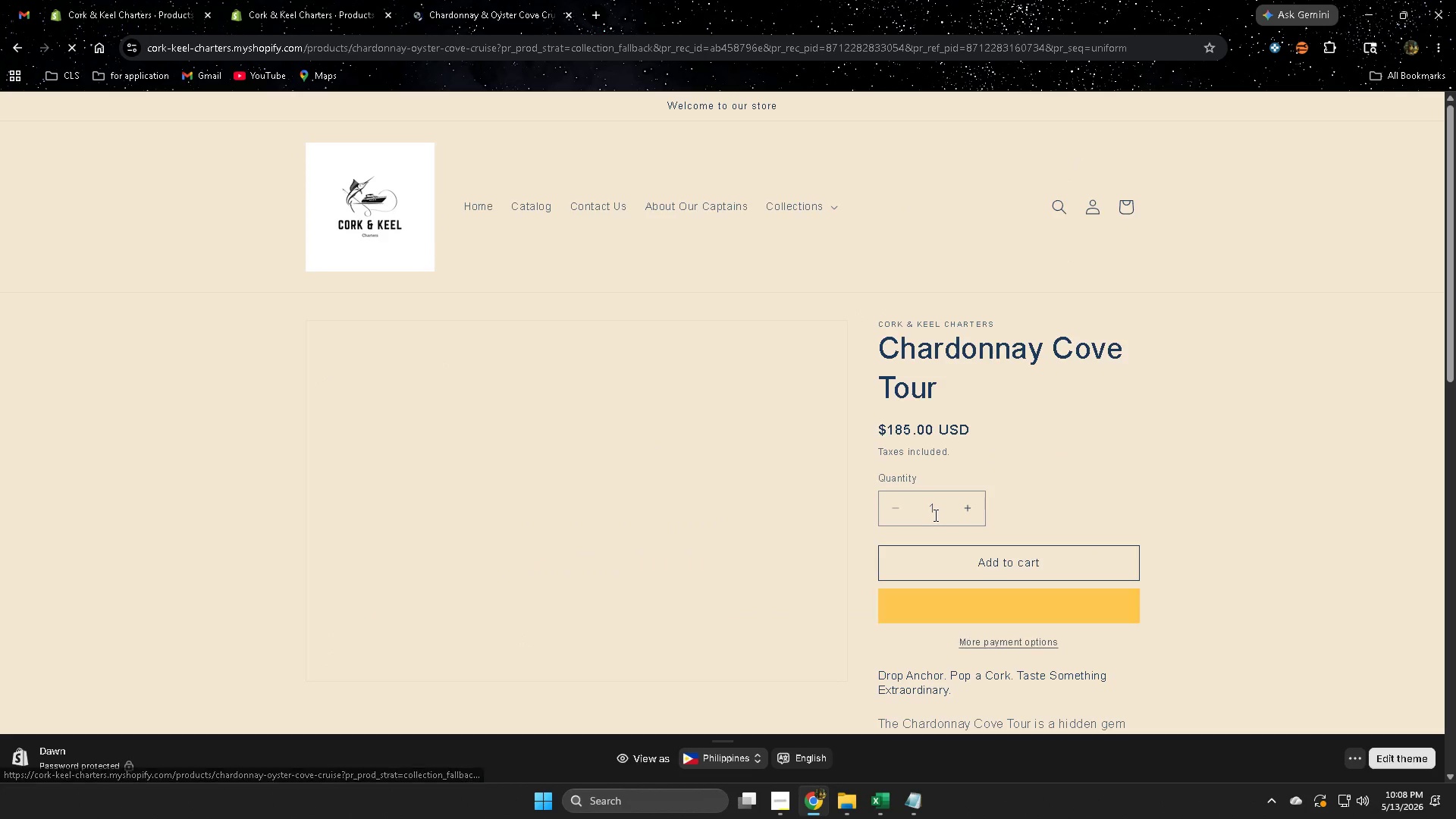 
scroll: coordinate [964, 461], scroll_direction: down, amount: 7.0
 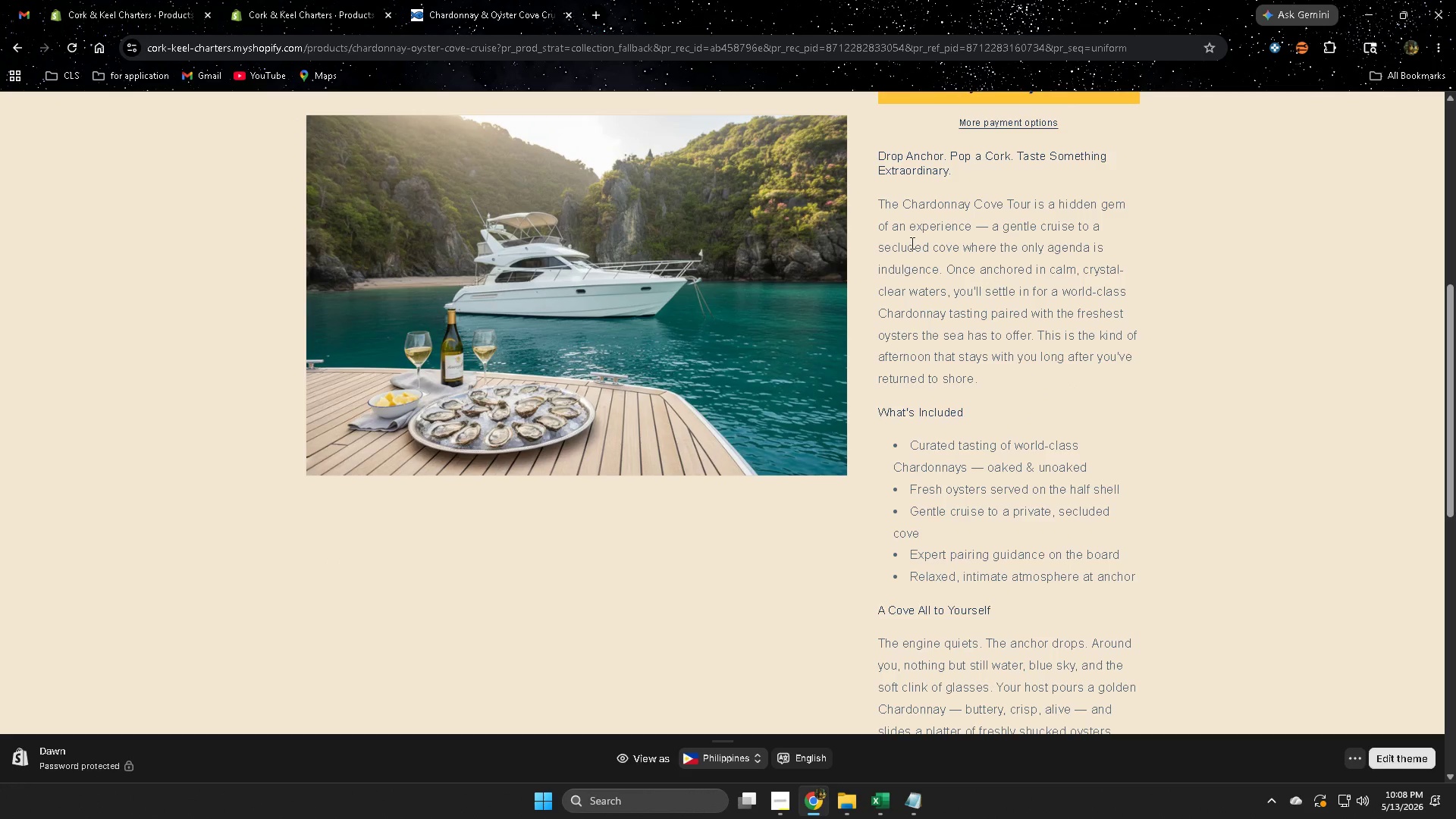 
left_click_drag(start_coordinate=[915, 216], to_coordinate=[979, 315])
 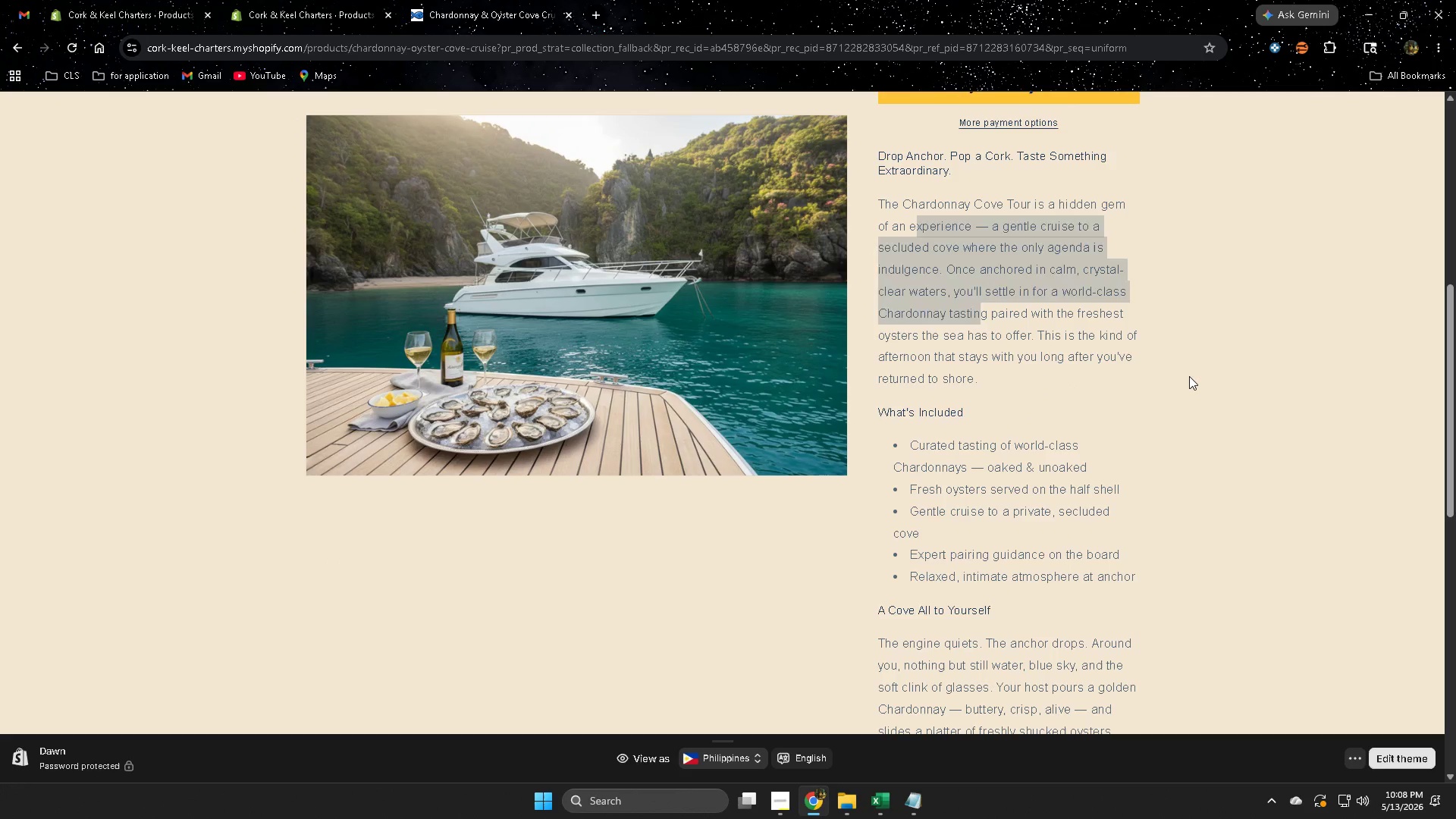 
left_click([1190, 376])
 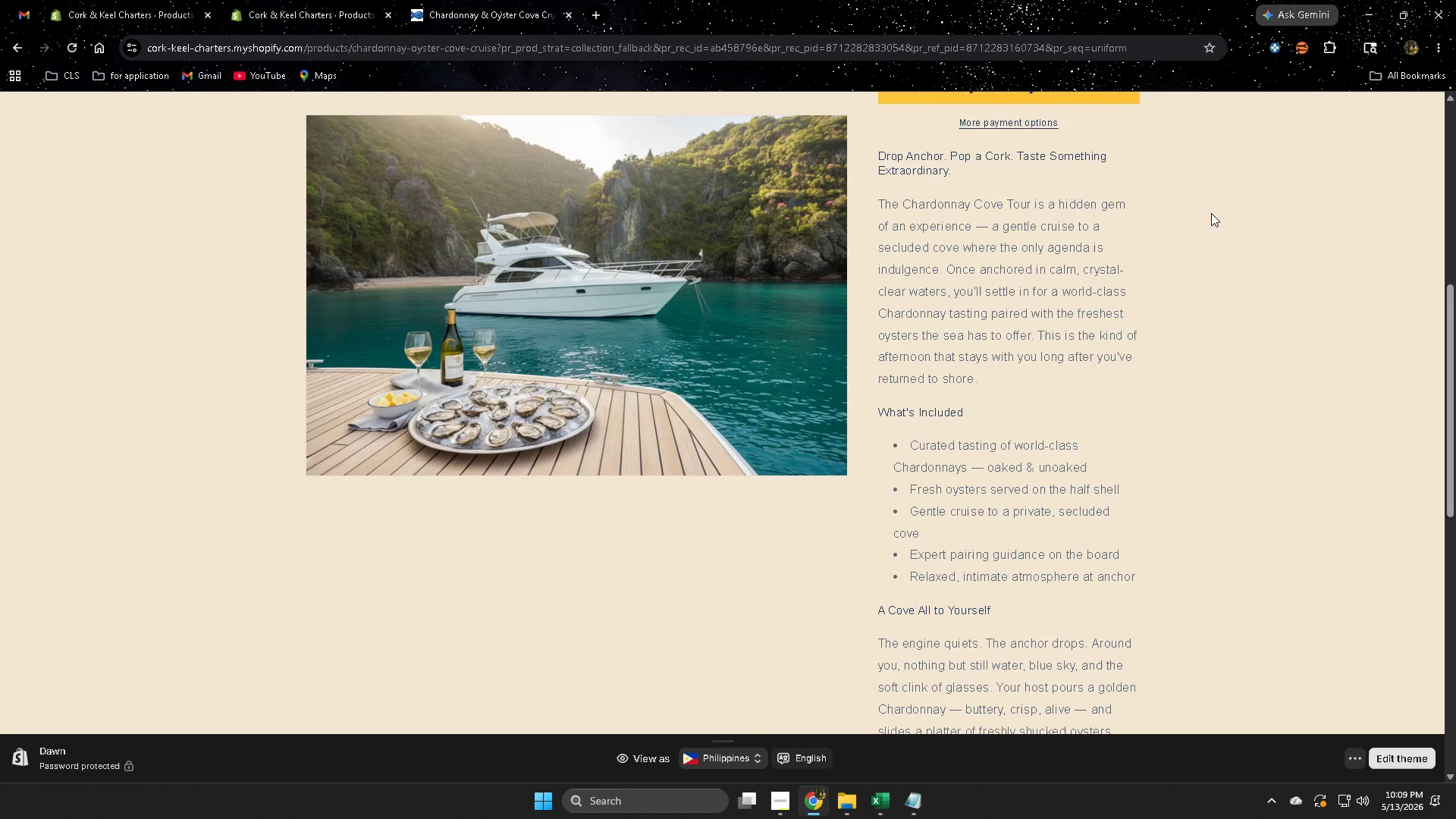 
wait(53.42)
 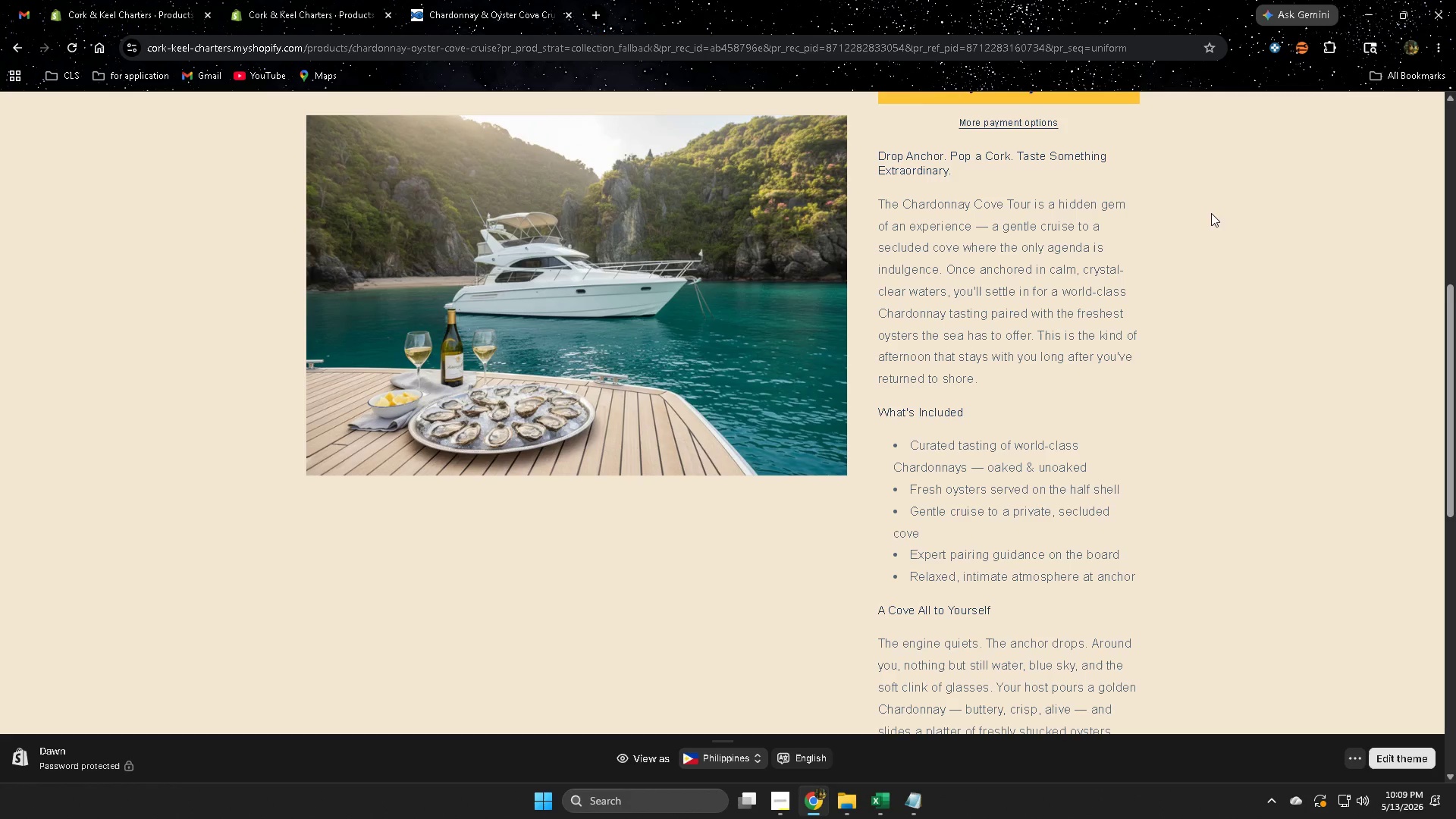 
scroll: coordinate [1261, 423], scroll_direction: down, amount: 3.0
 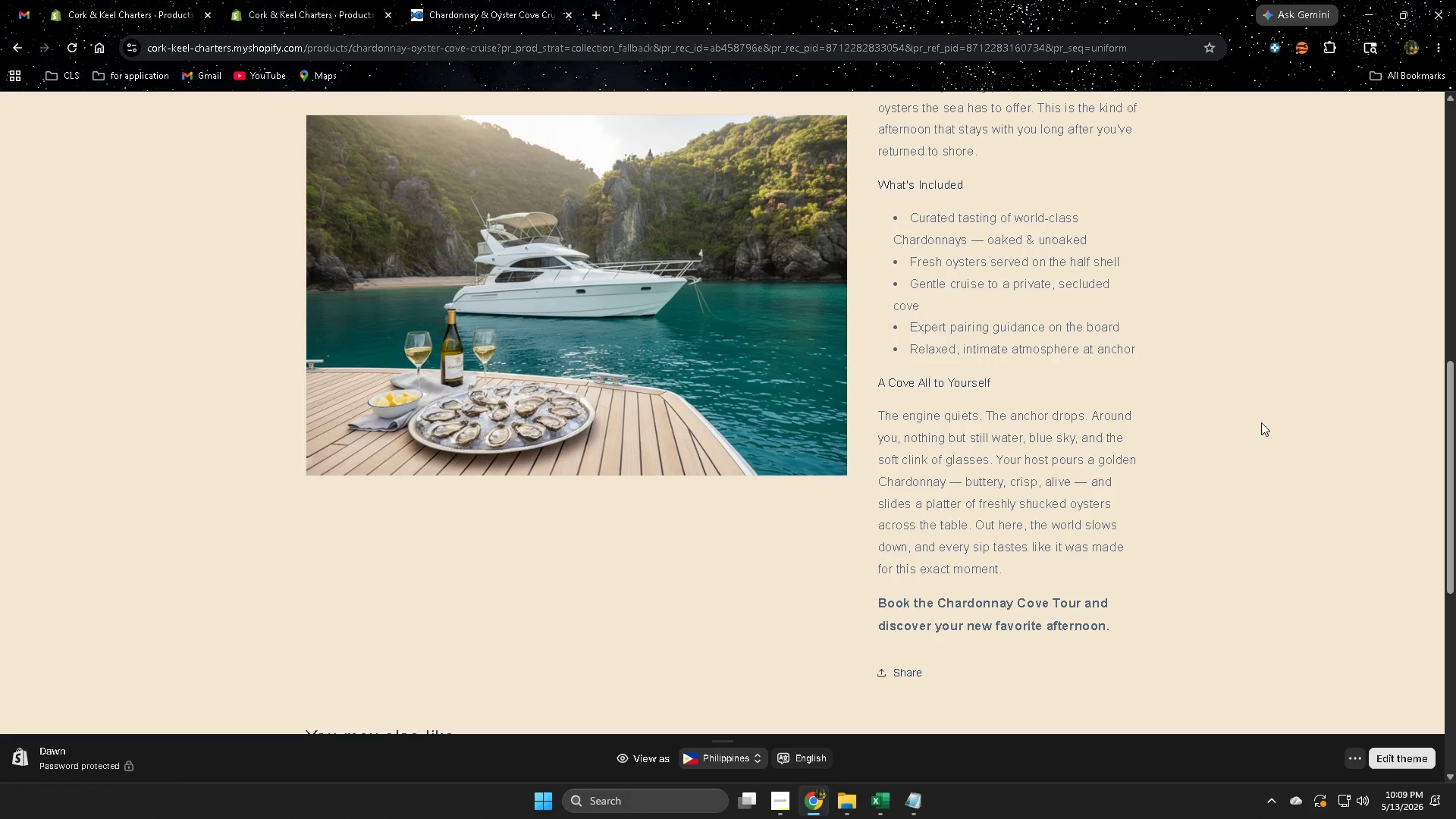 
wait(27.12)
 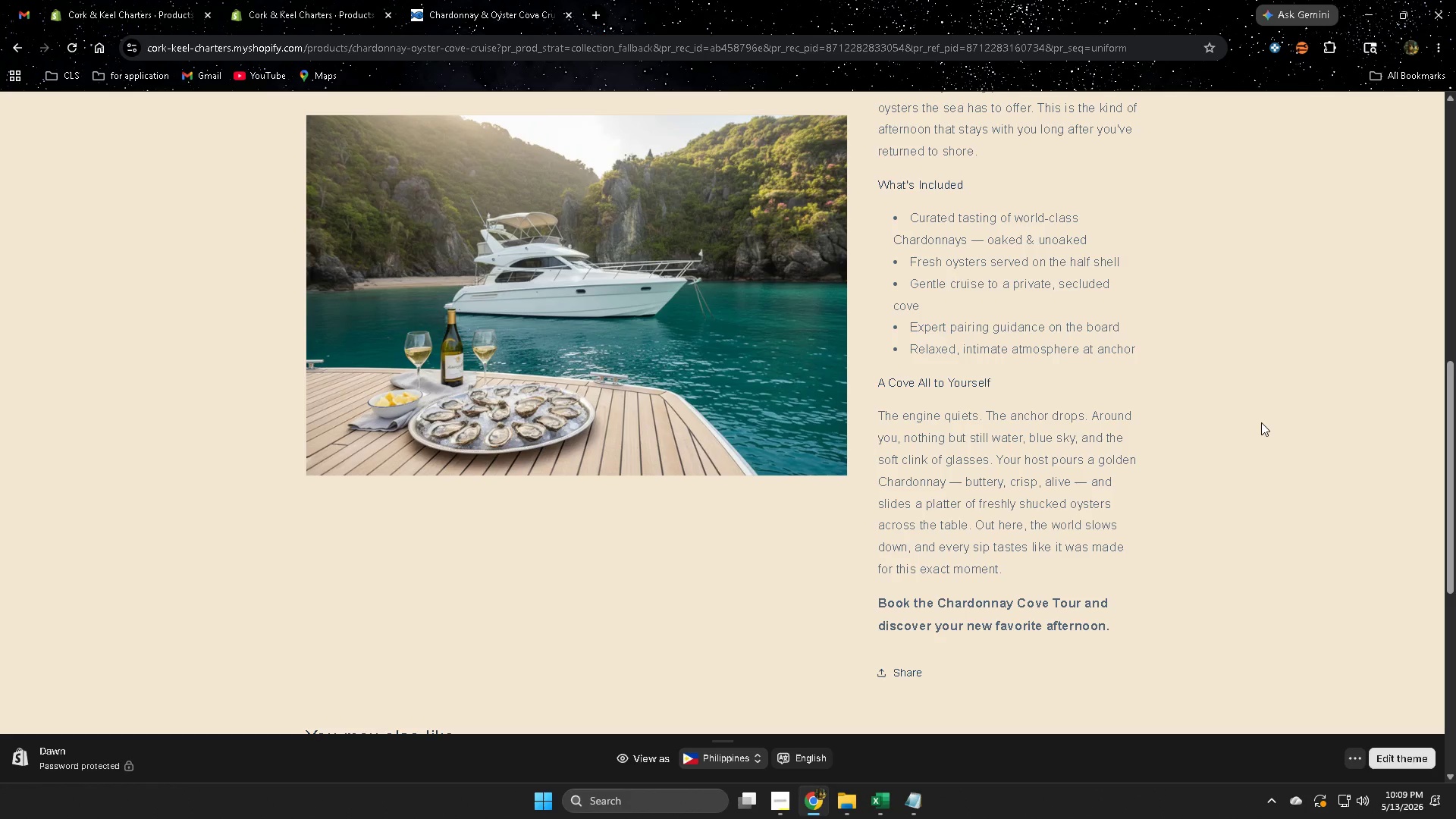 
scroll: coordinate [933, 371], scroll_direction: down, amount: 4.0
 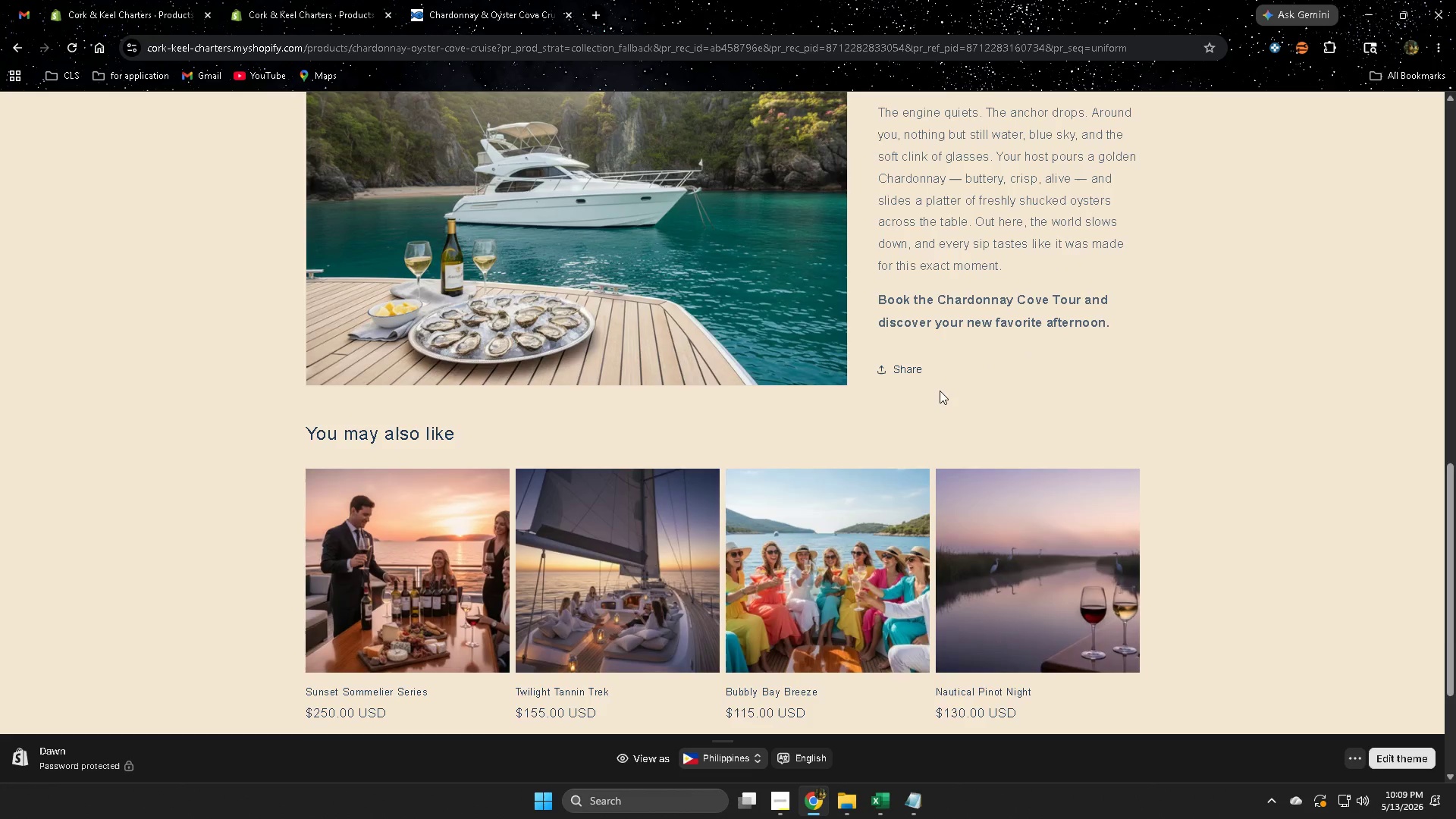 
scroll: coordinate [939, 388], scroll_direction: none, amount: 0.0
 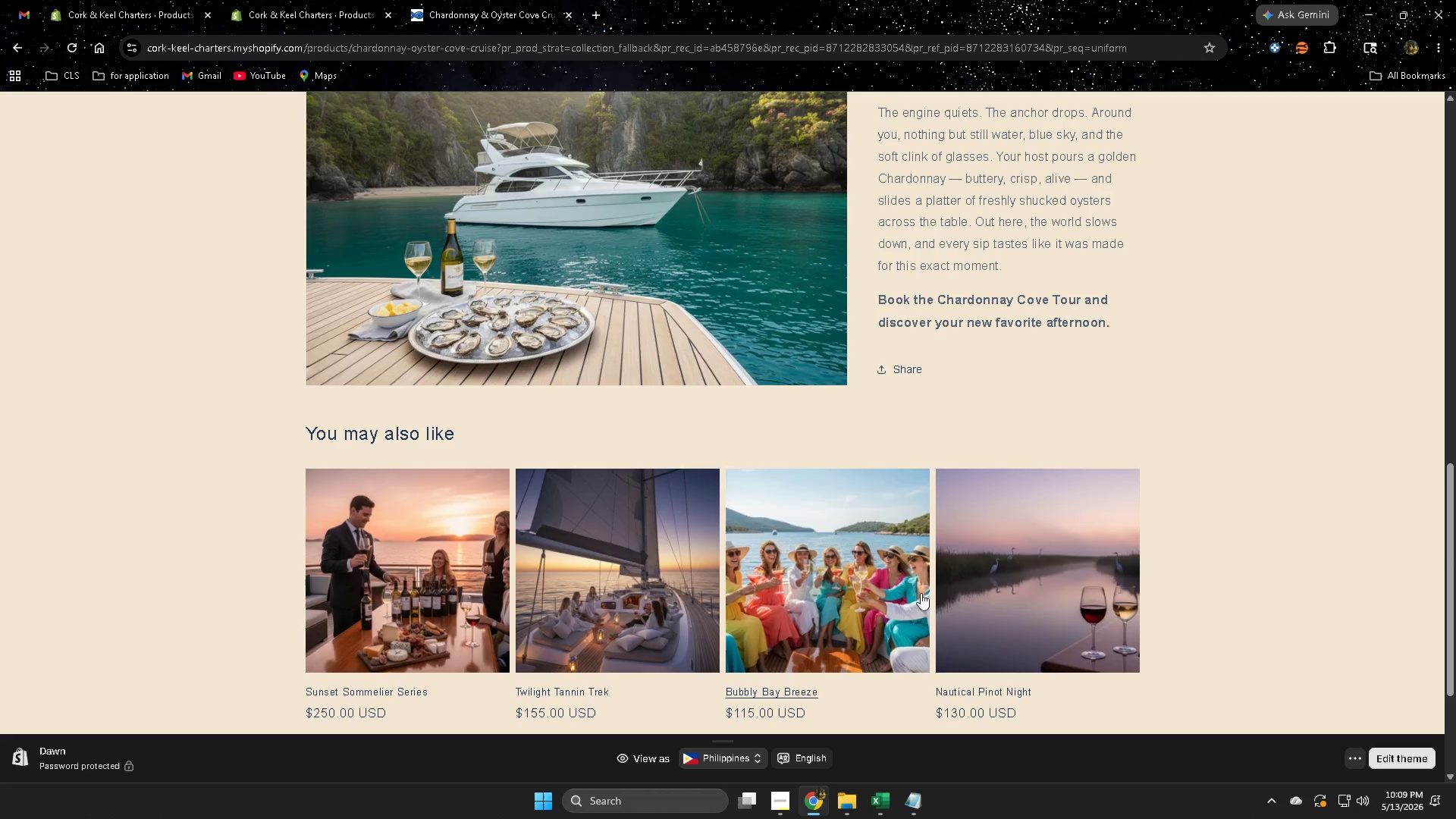 
left_click([861, 580])
 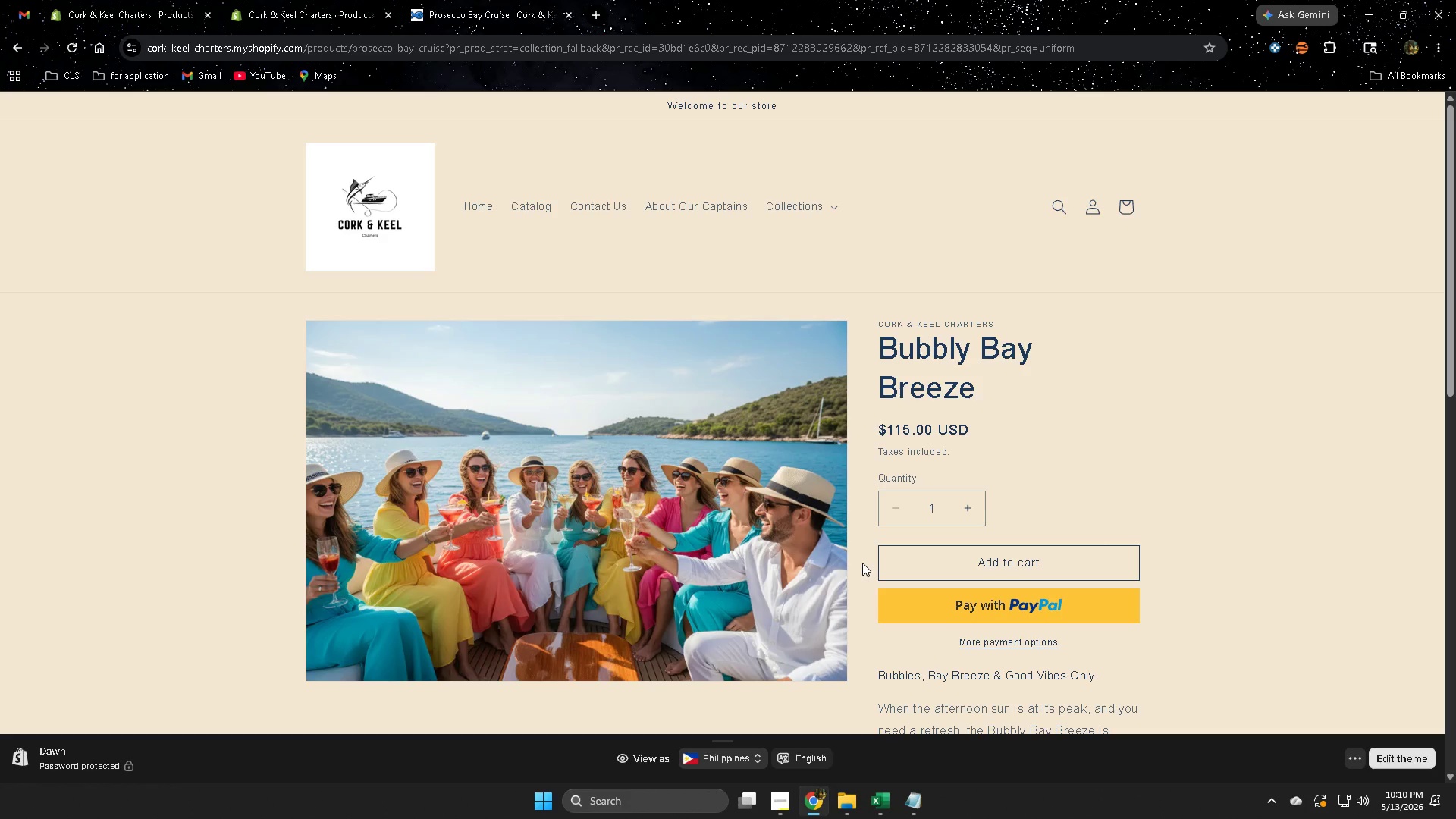 
wait(24.02)
 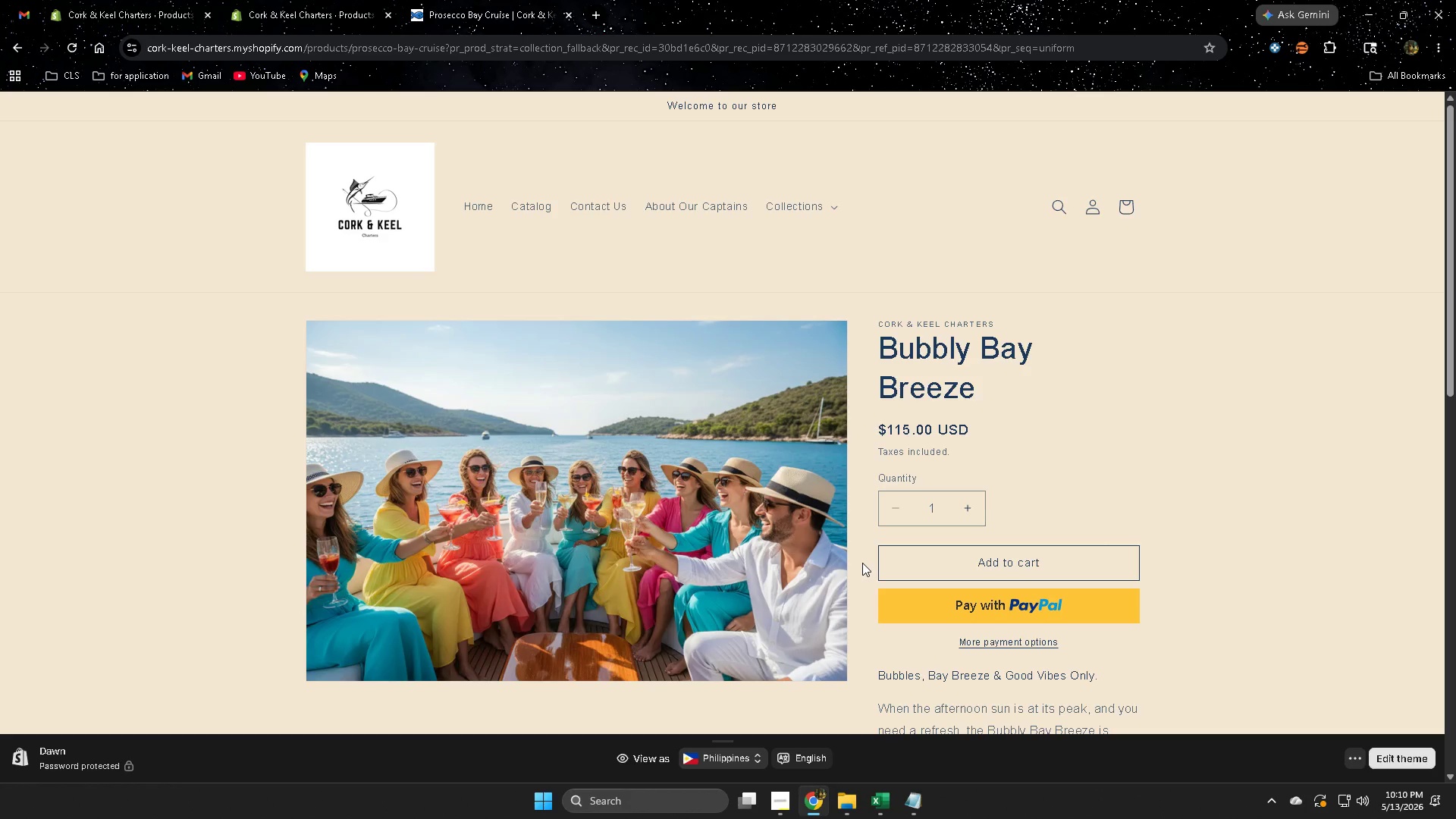 
scroll: coordinate [808, 324], scroll_direction: down, amount: 7.0
 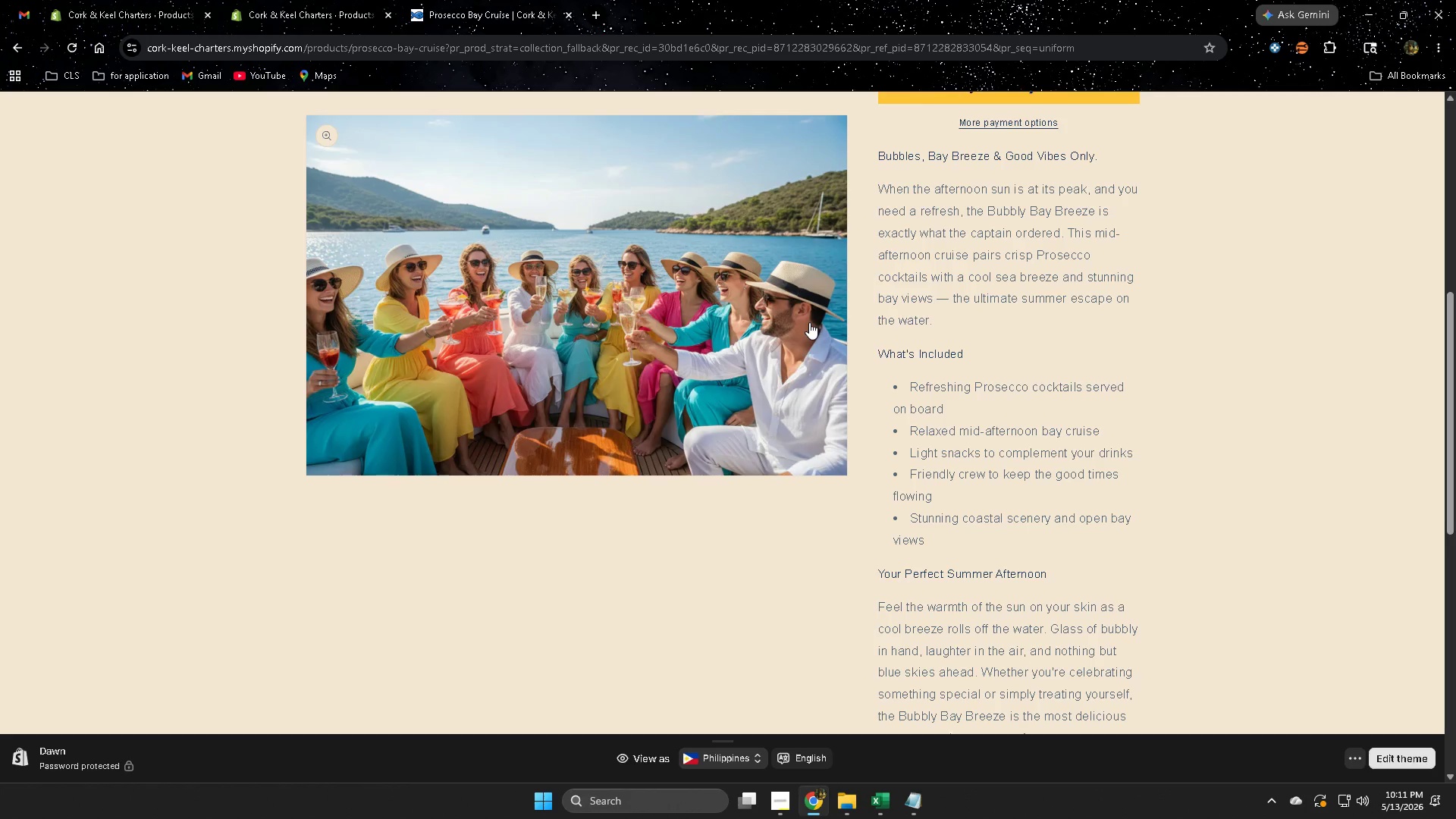 
wait(52.91)
 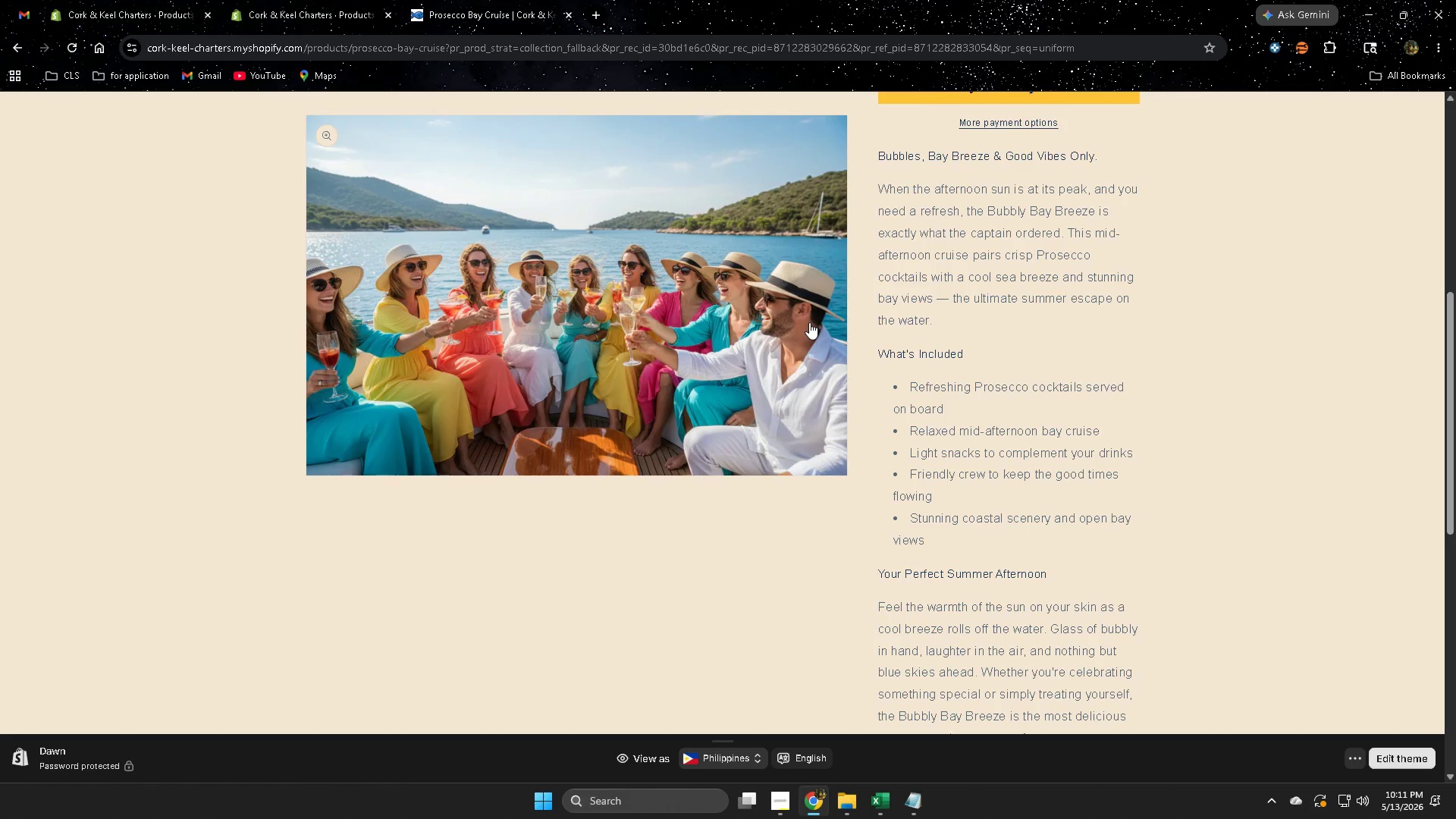 
scroll: coordinate [639, 167], scroll_direction: down, amount: 6.0
 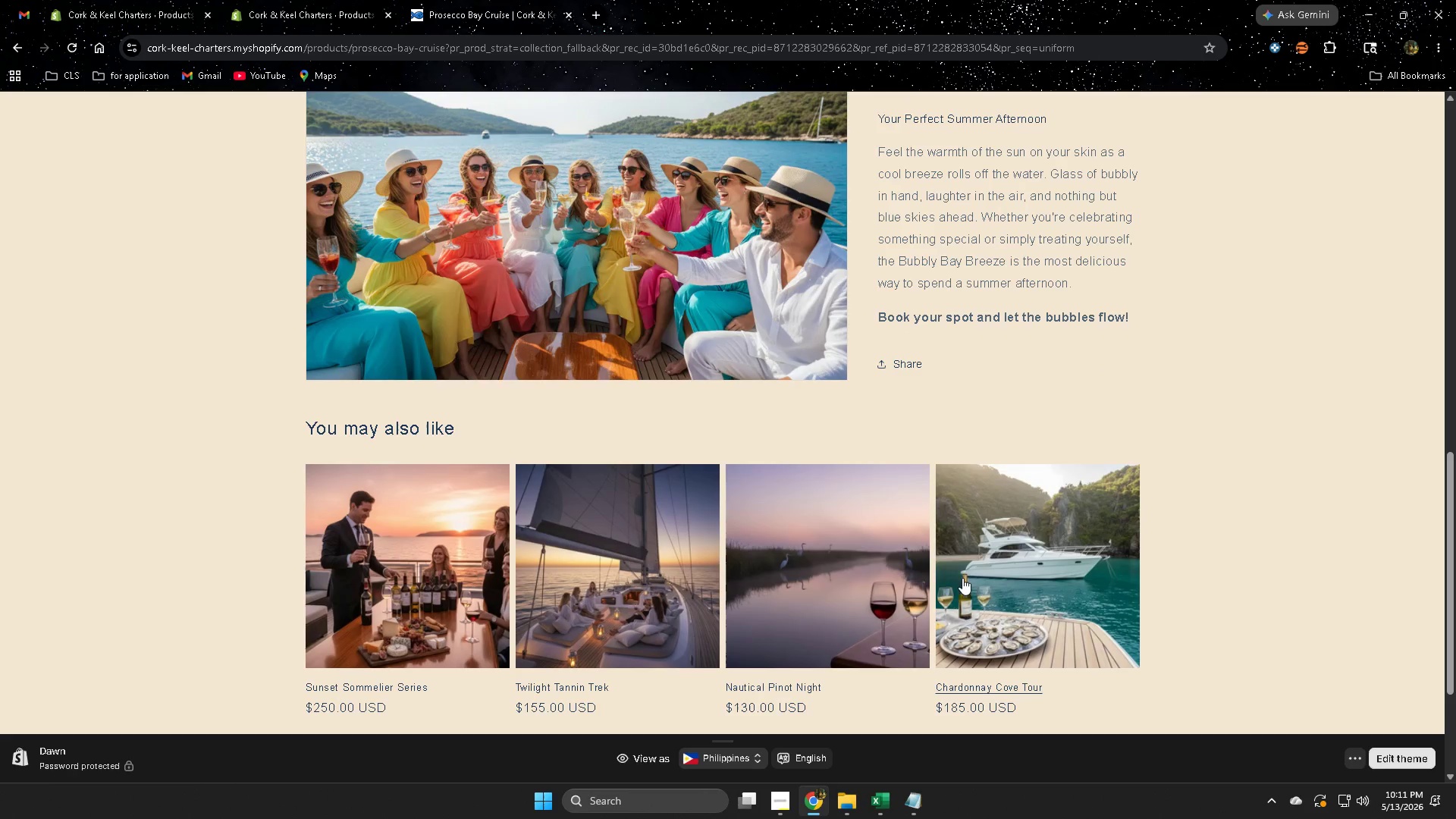 
scroll: coordinate [353, 472], scroll_direction: up, amount: 7.0
 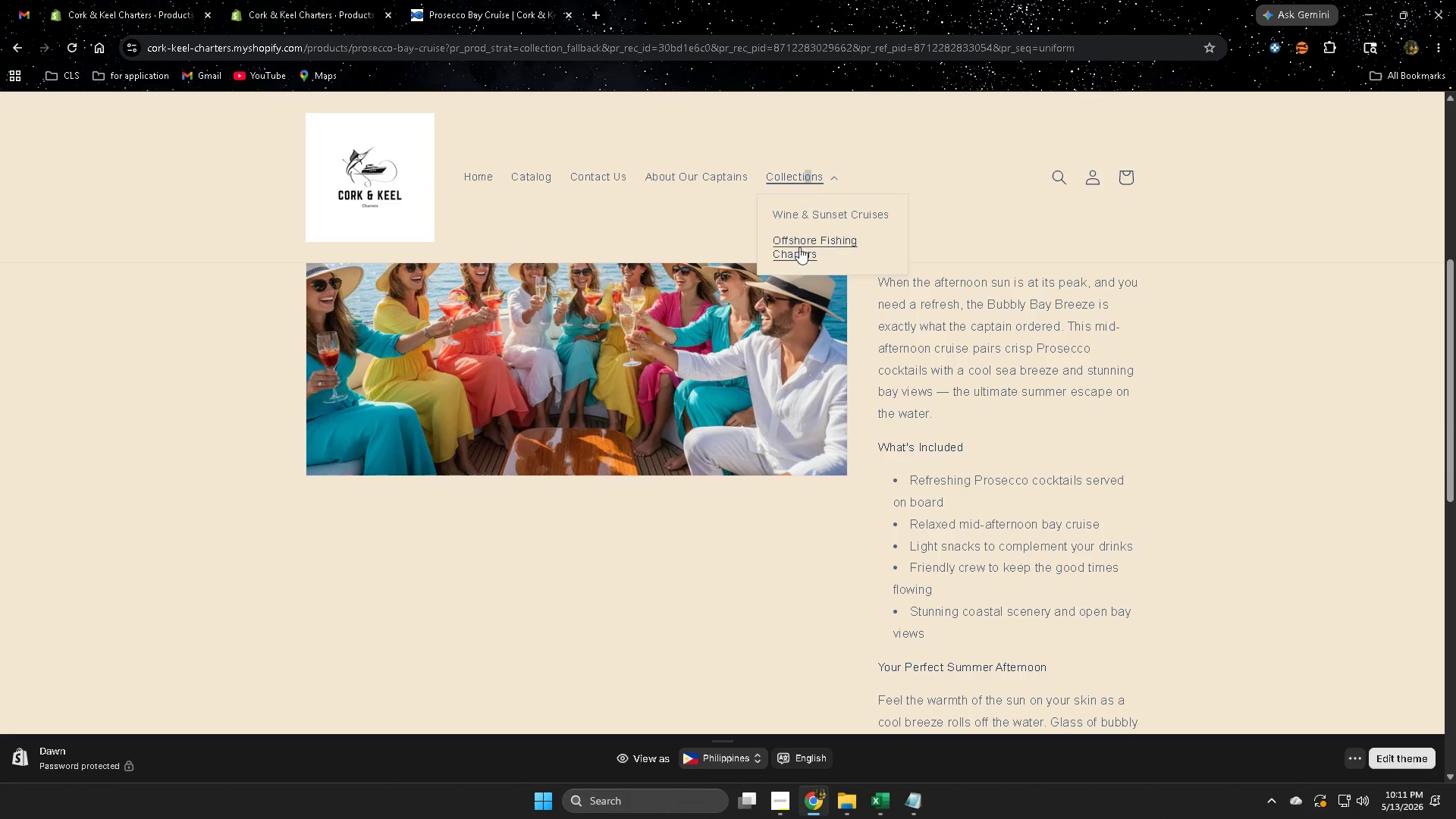 
left_click([803, 245])
 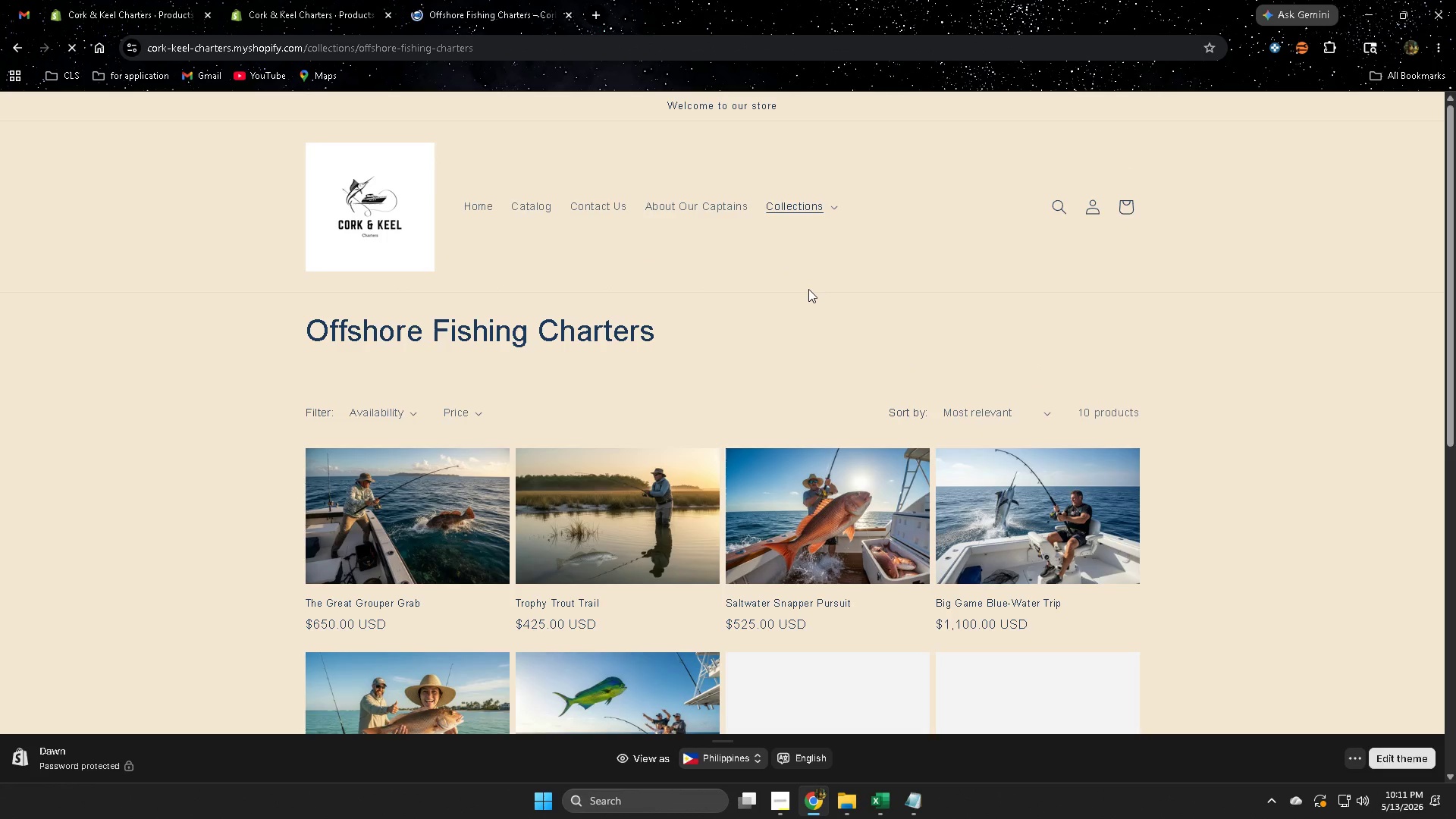 
scroll: coordinate [664, 548], scroll_direction: down, amount: 3.0
 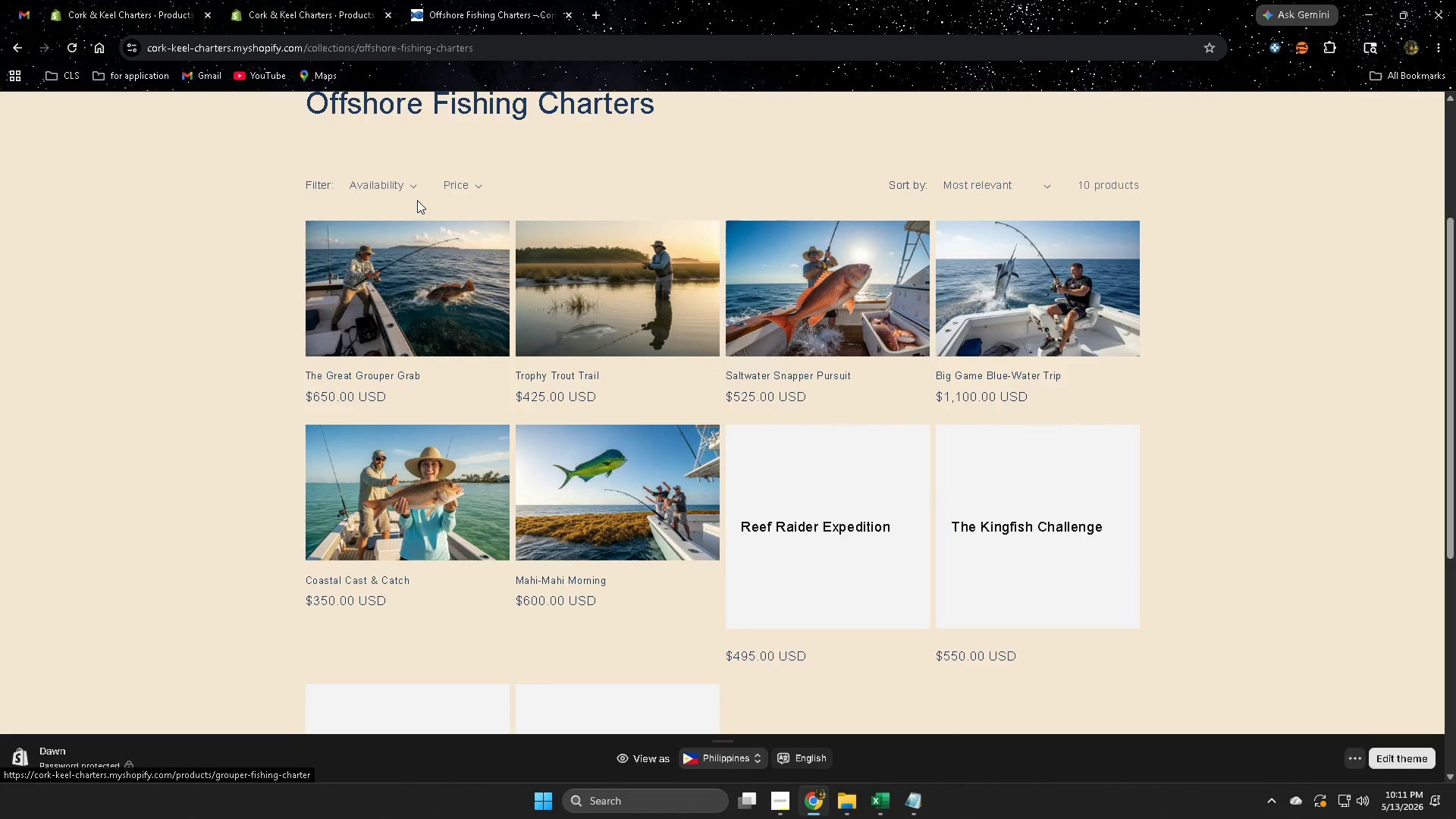 
wait(10.31)
 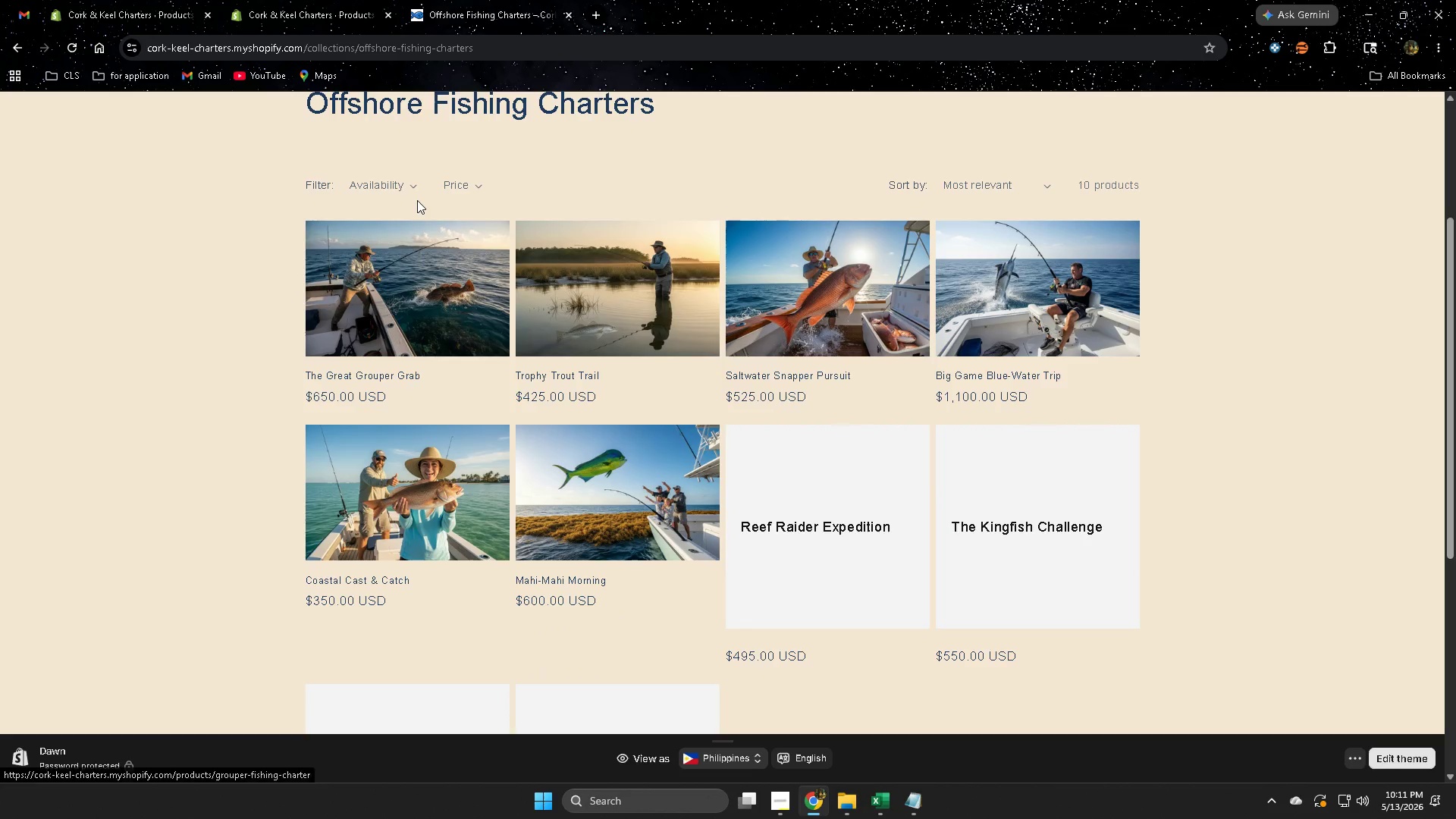 
scroll: coordinate [699, 301], scroll_direction: up, amount: 3.0
 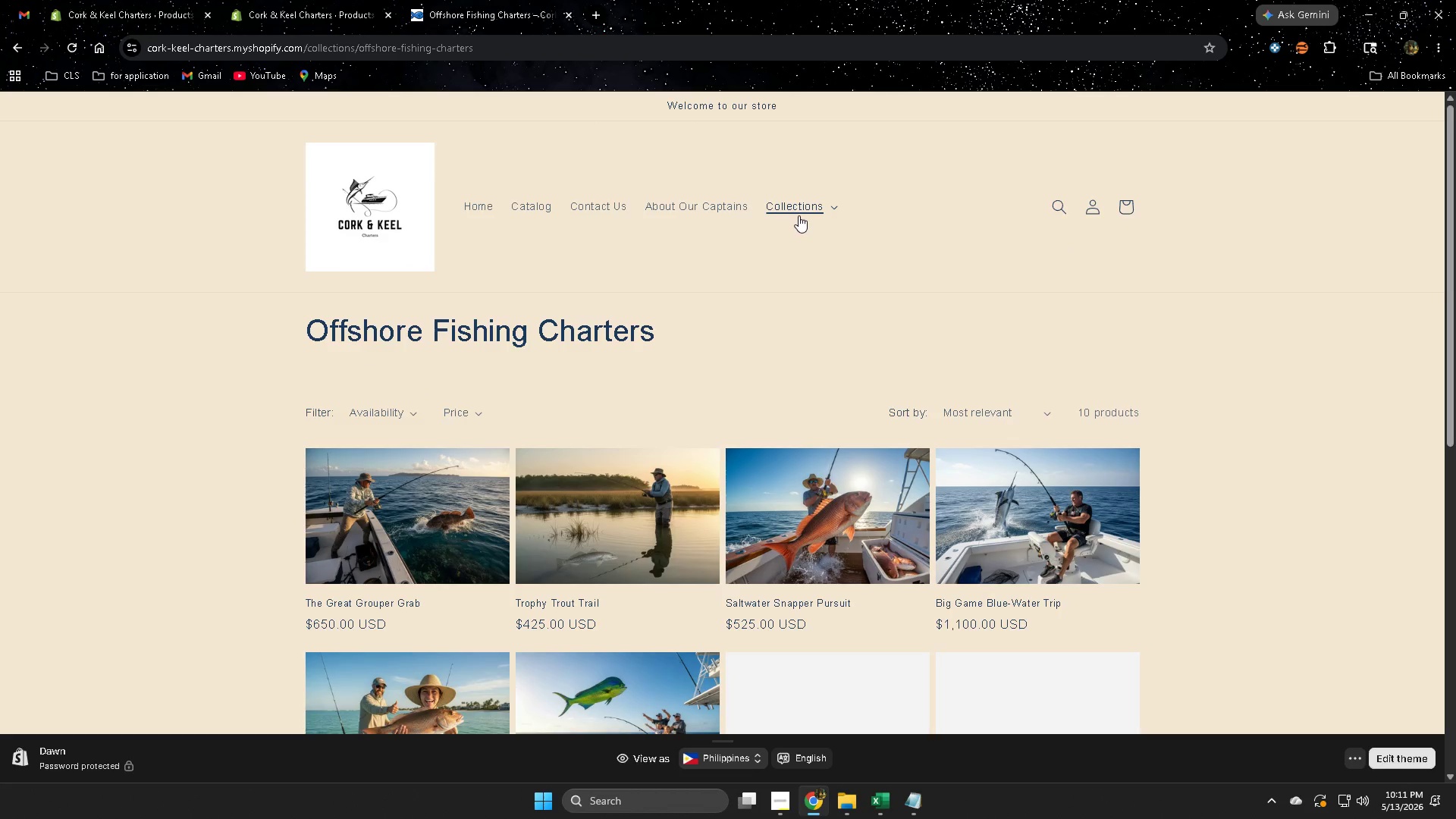 
left_click([799, 208])
 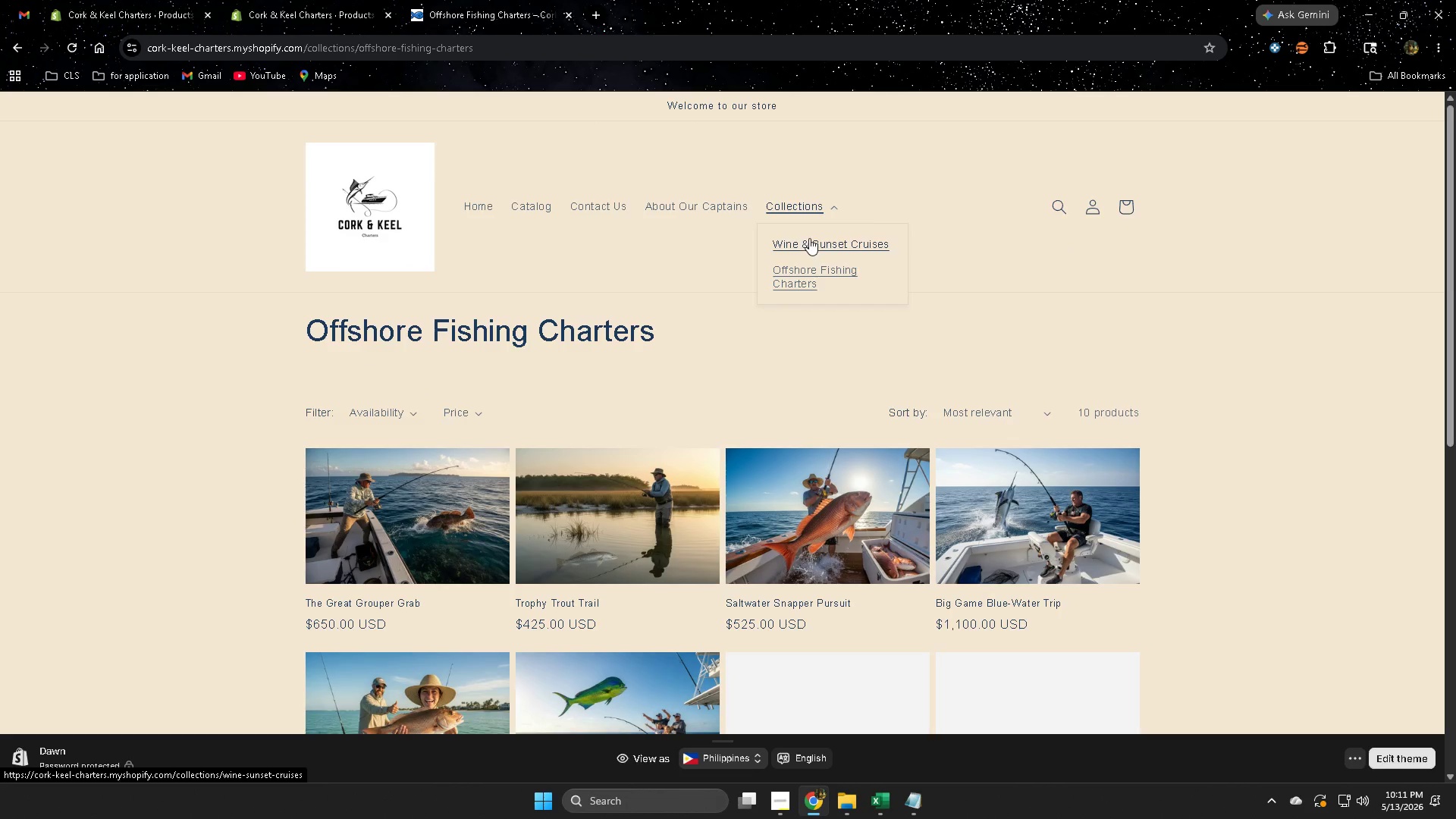 
left_click([809, 237])
 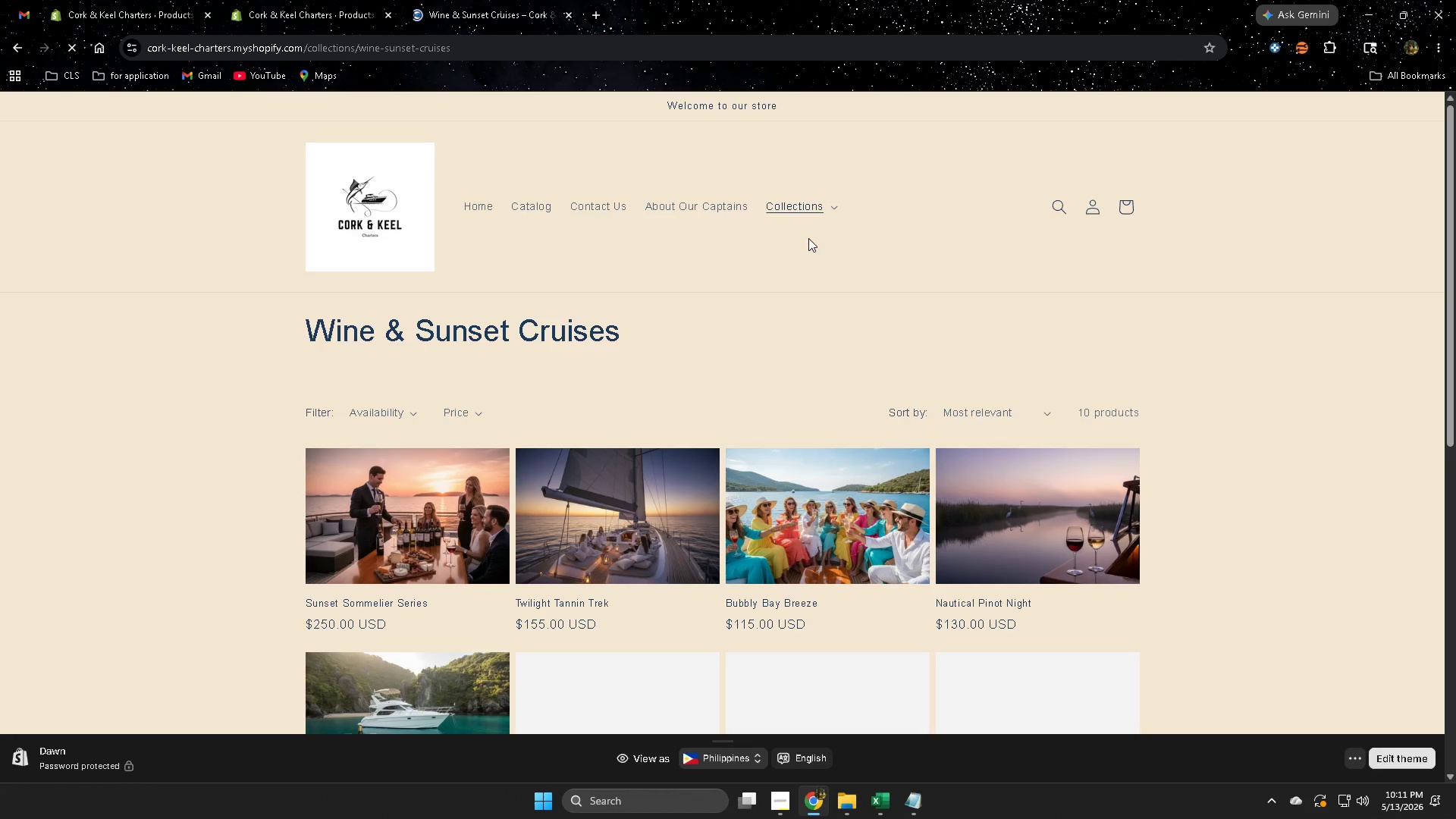 
scroll: coordinate [790, 215], scroll_direction: down, amount: 1.0
 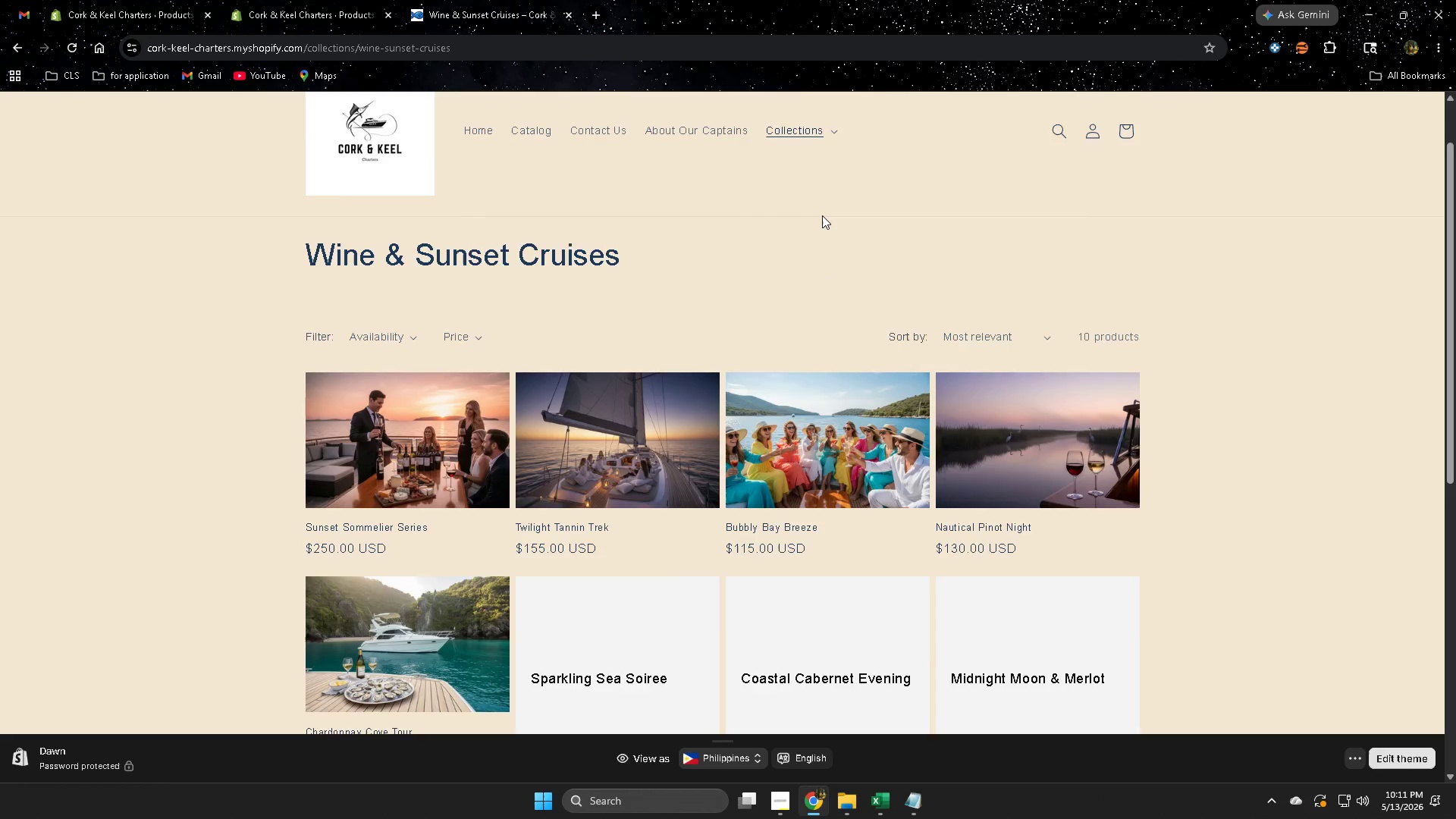 
scroll: coordinate [817, 213], scroll_direction: up, amount: 1.0
 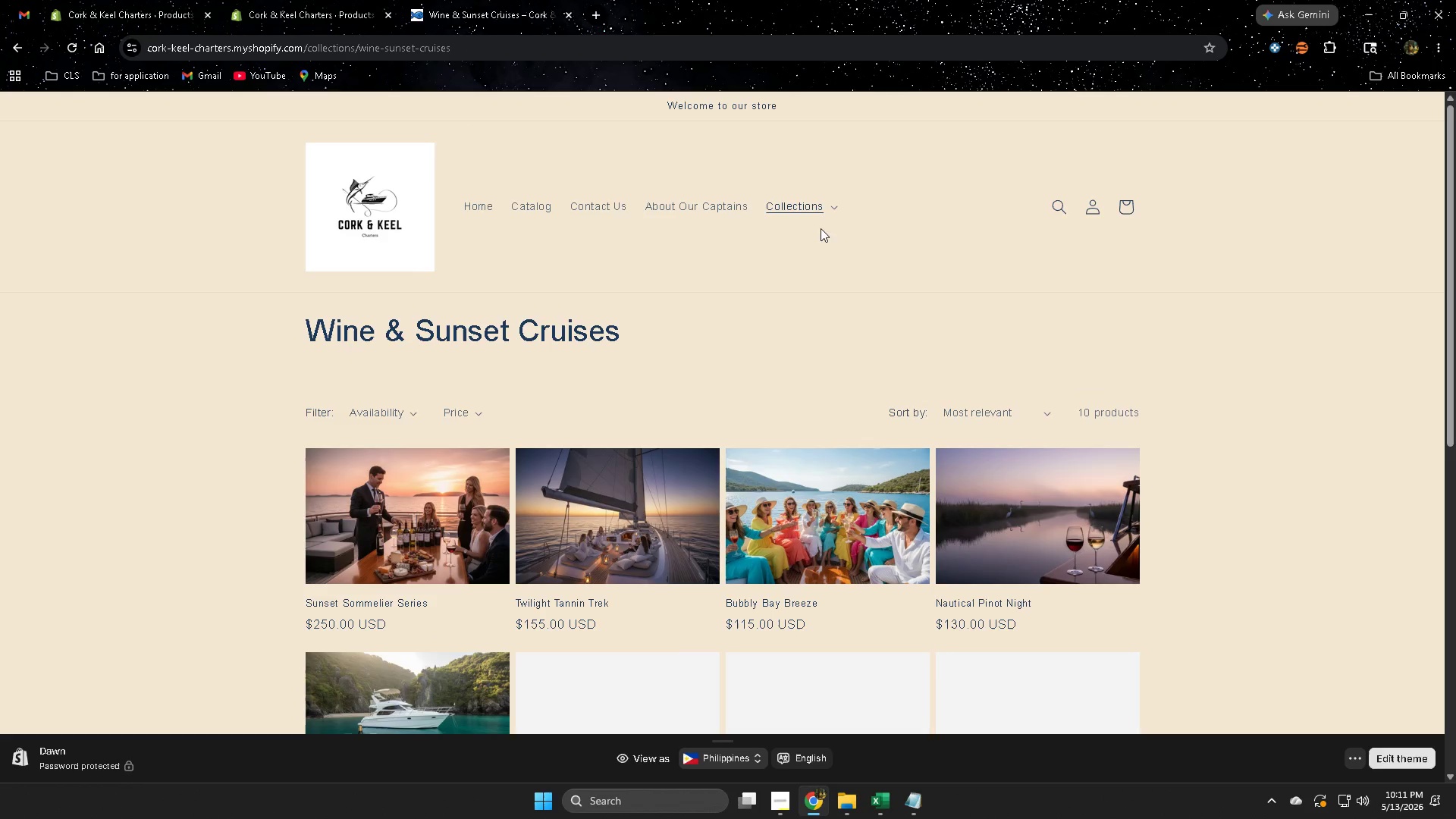 
left_click([820, 215])
 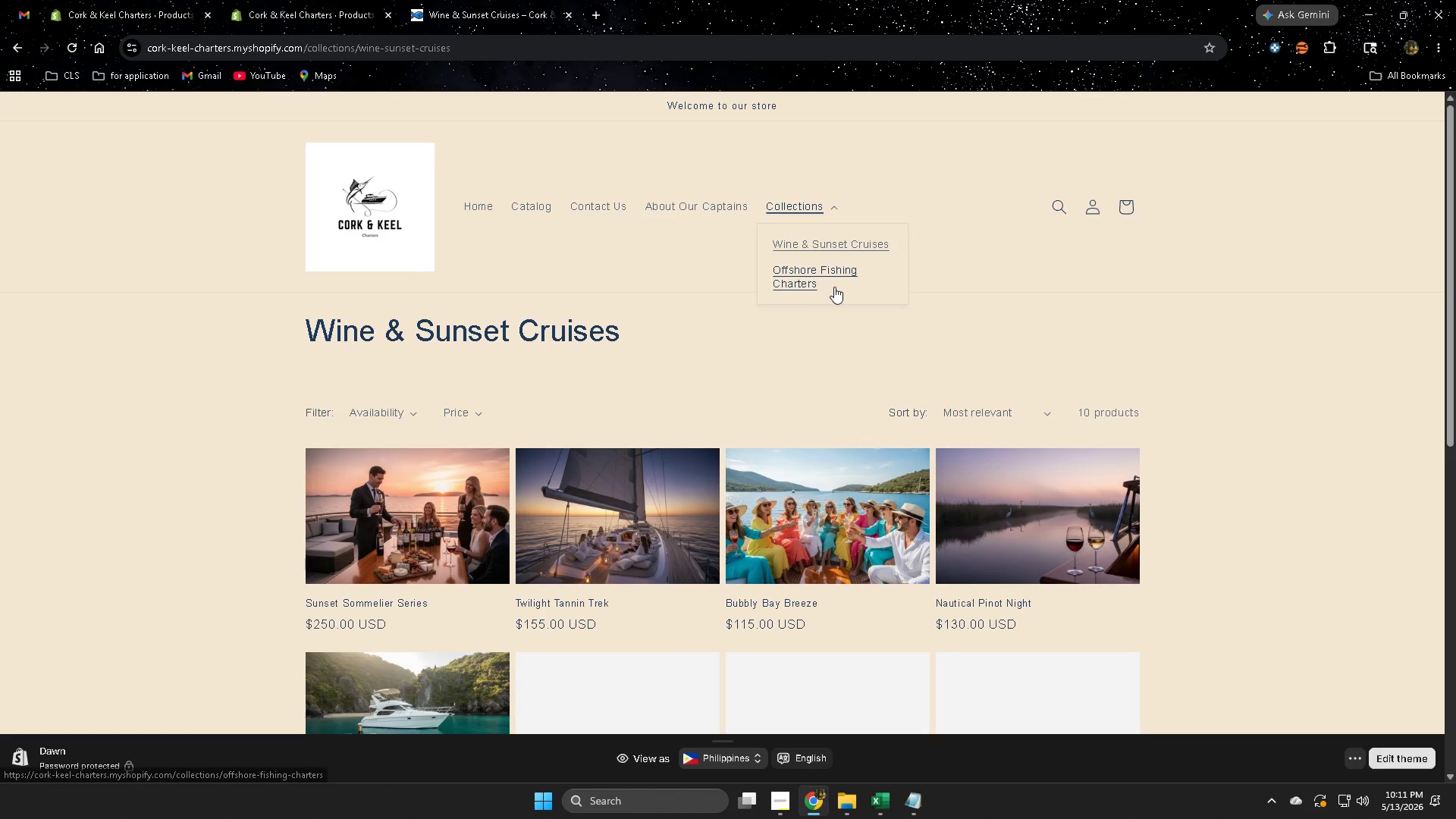 
left_click([834, 286])
 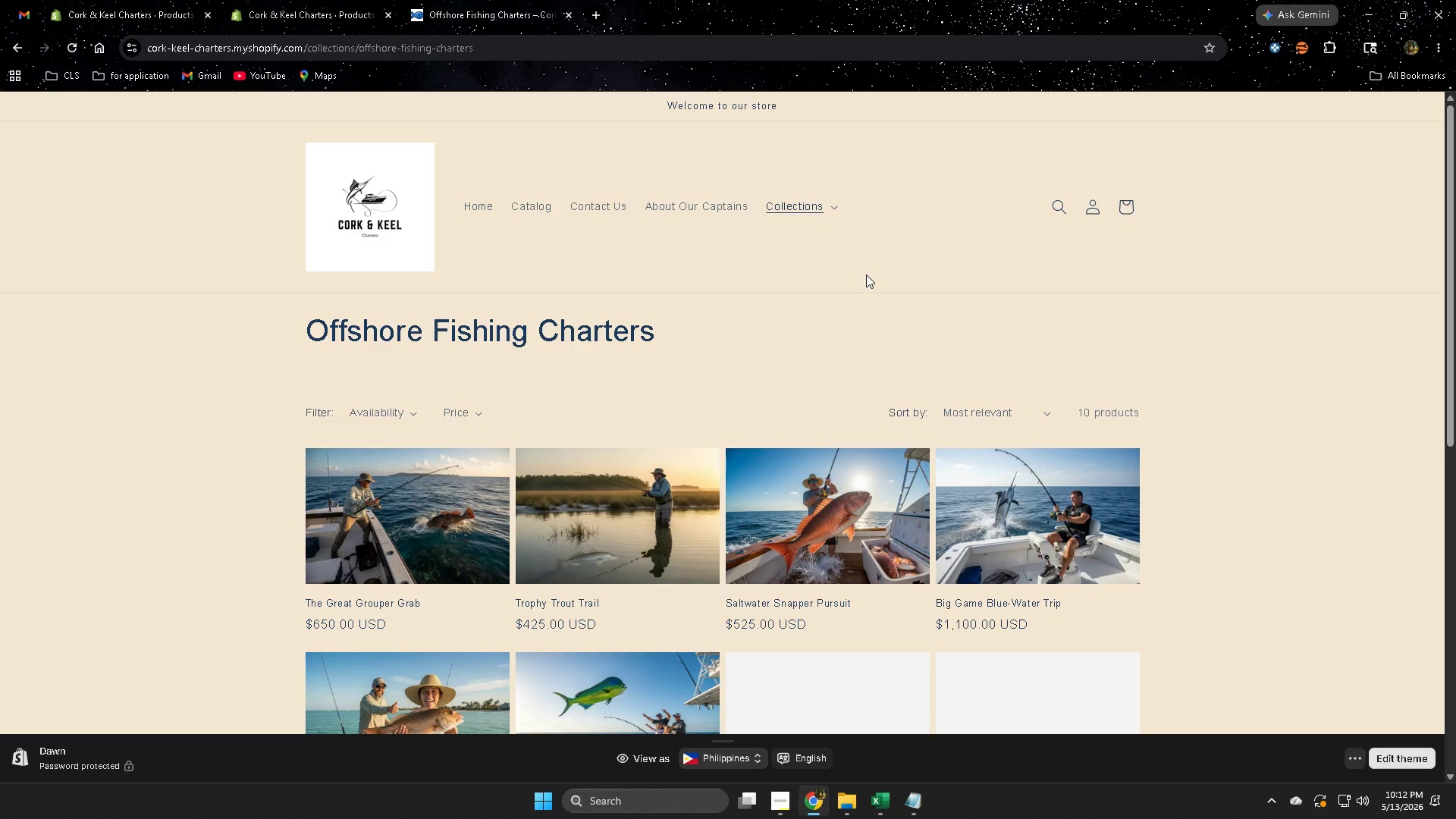 
wait(40.95)
 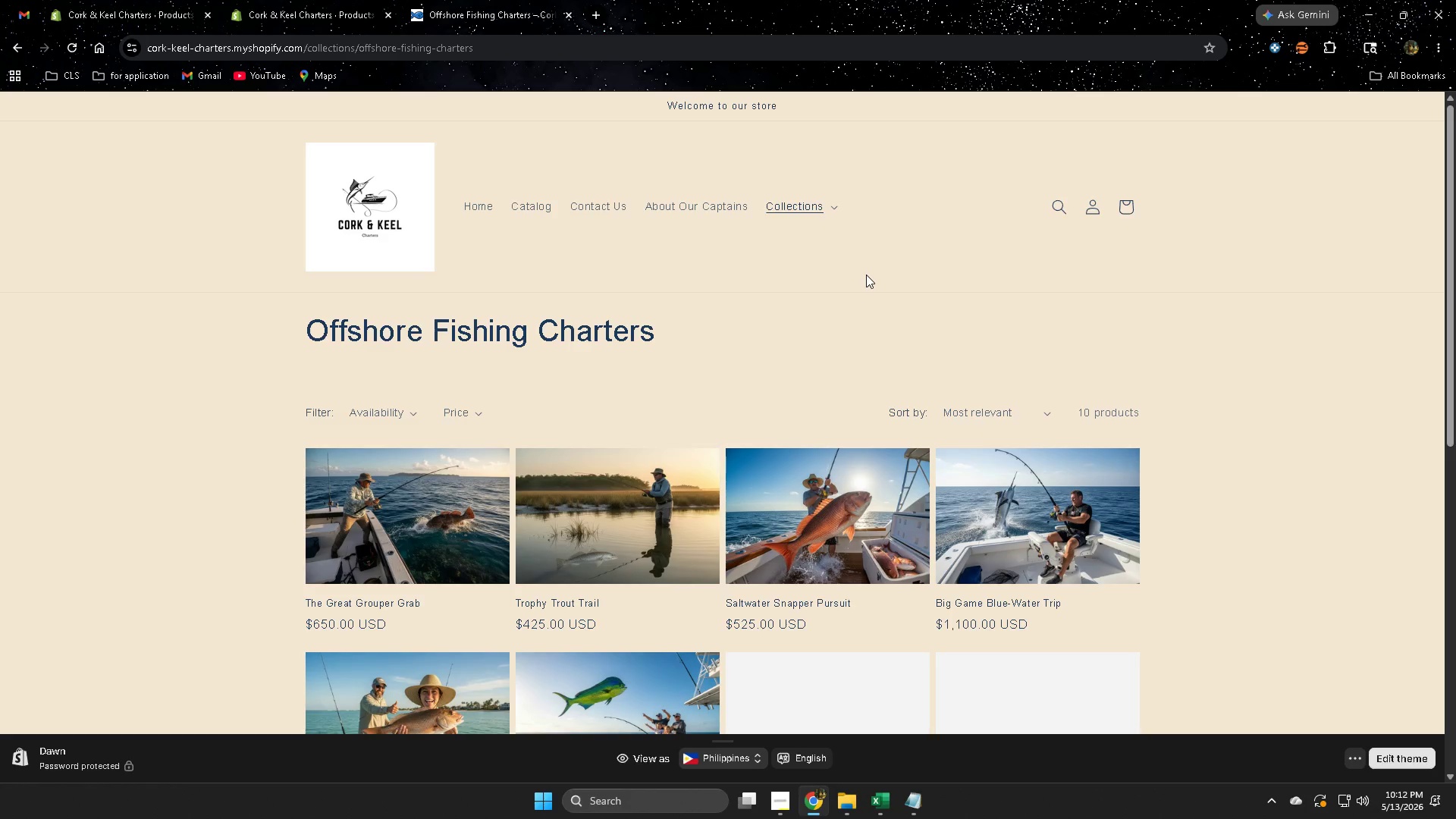 
scroll: coordinate [776, 570], scroll_direction: down, amount: 2.0
 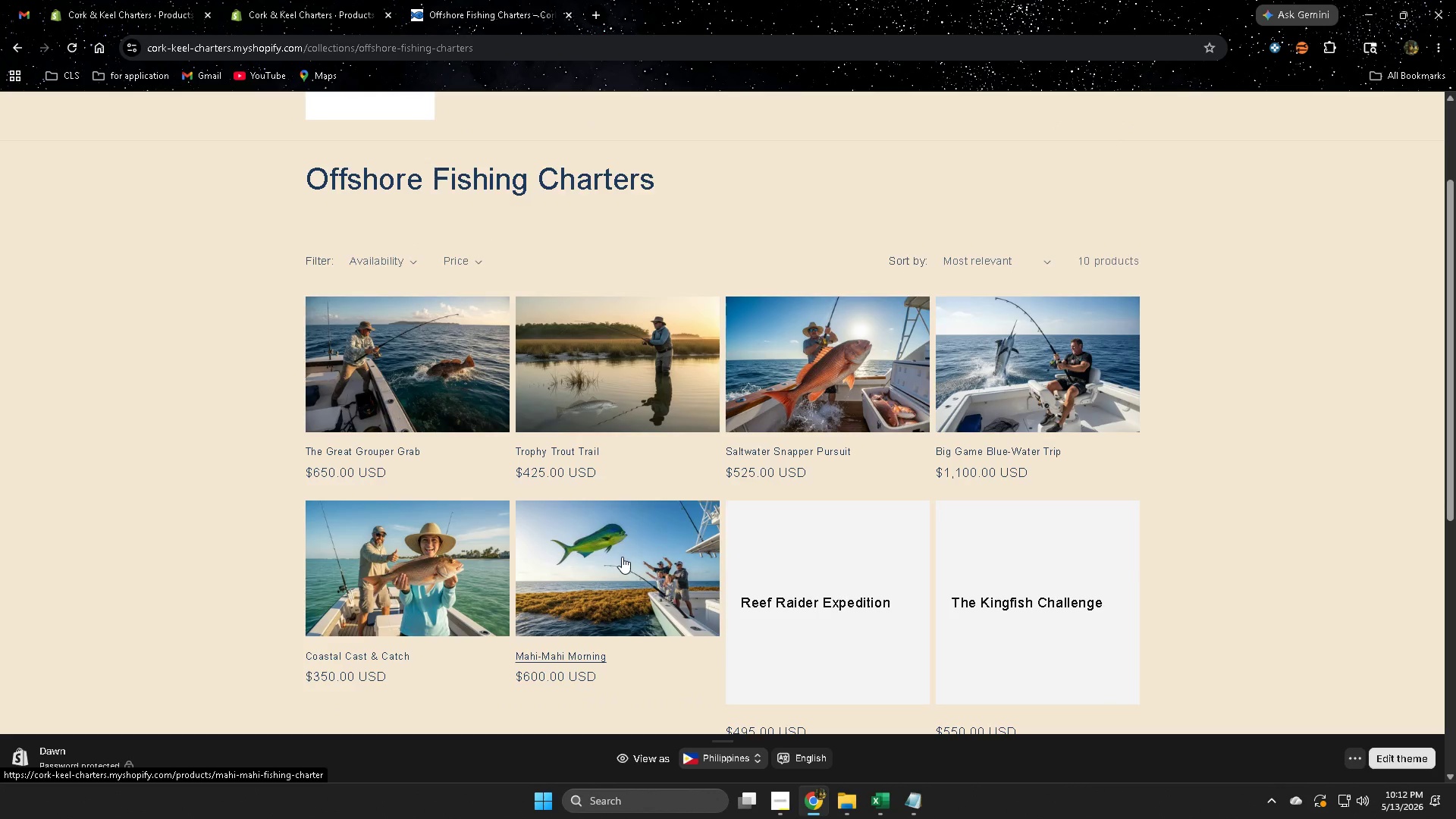 
left_click([621, 557])
 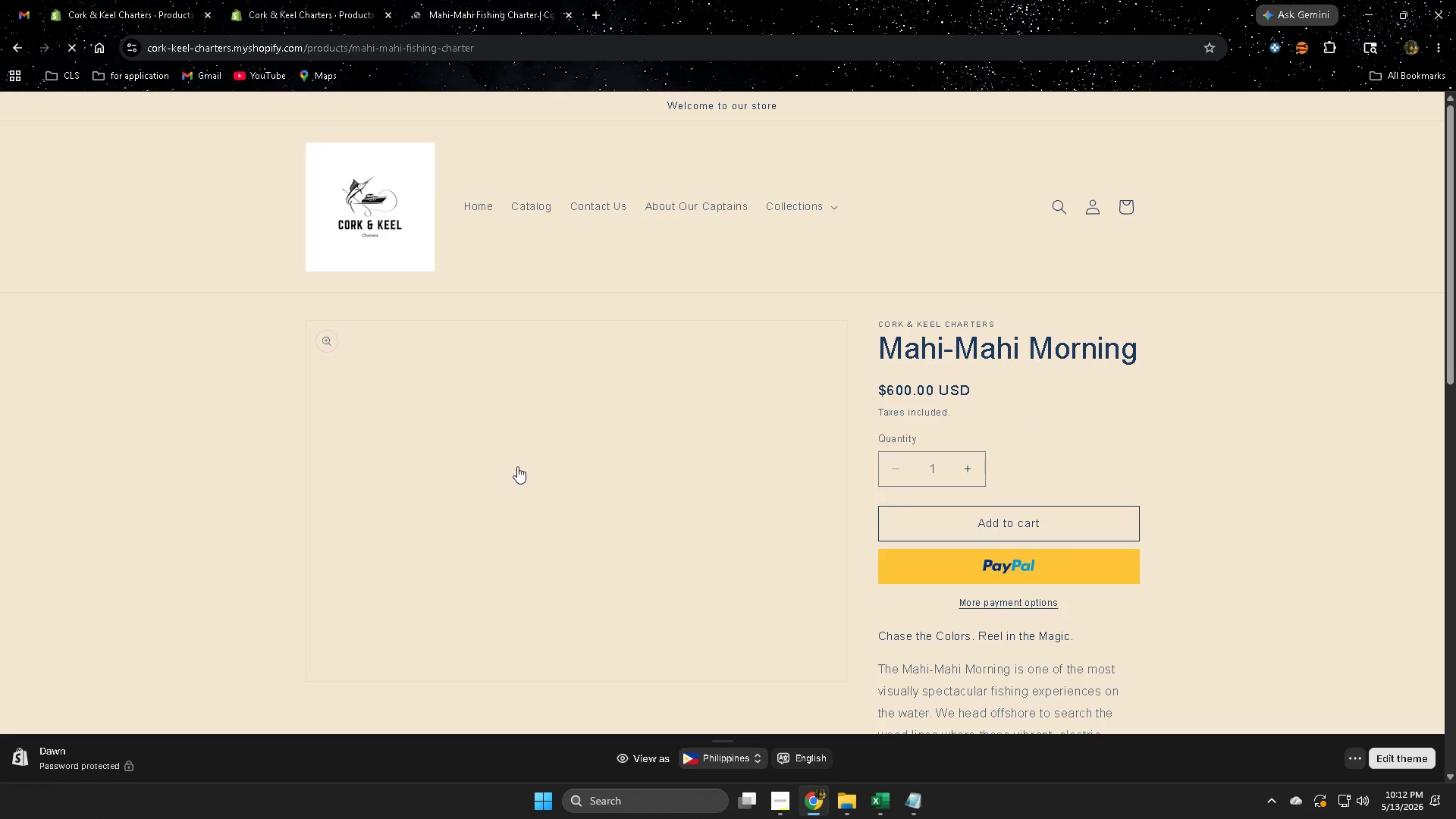 
scroll: coordinate [1398, 563], scroll_direction: down, amount: 6.0
 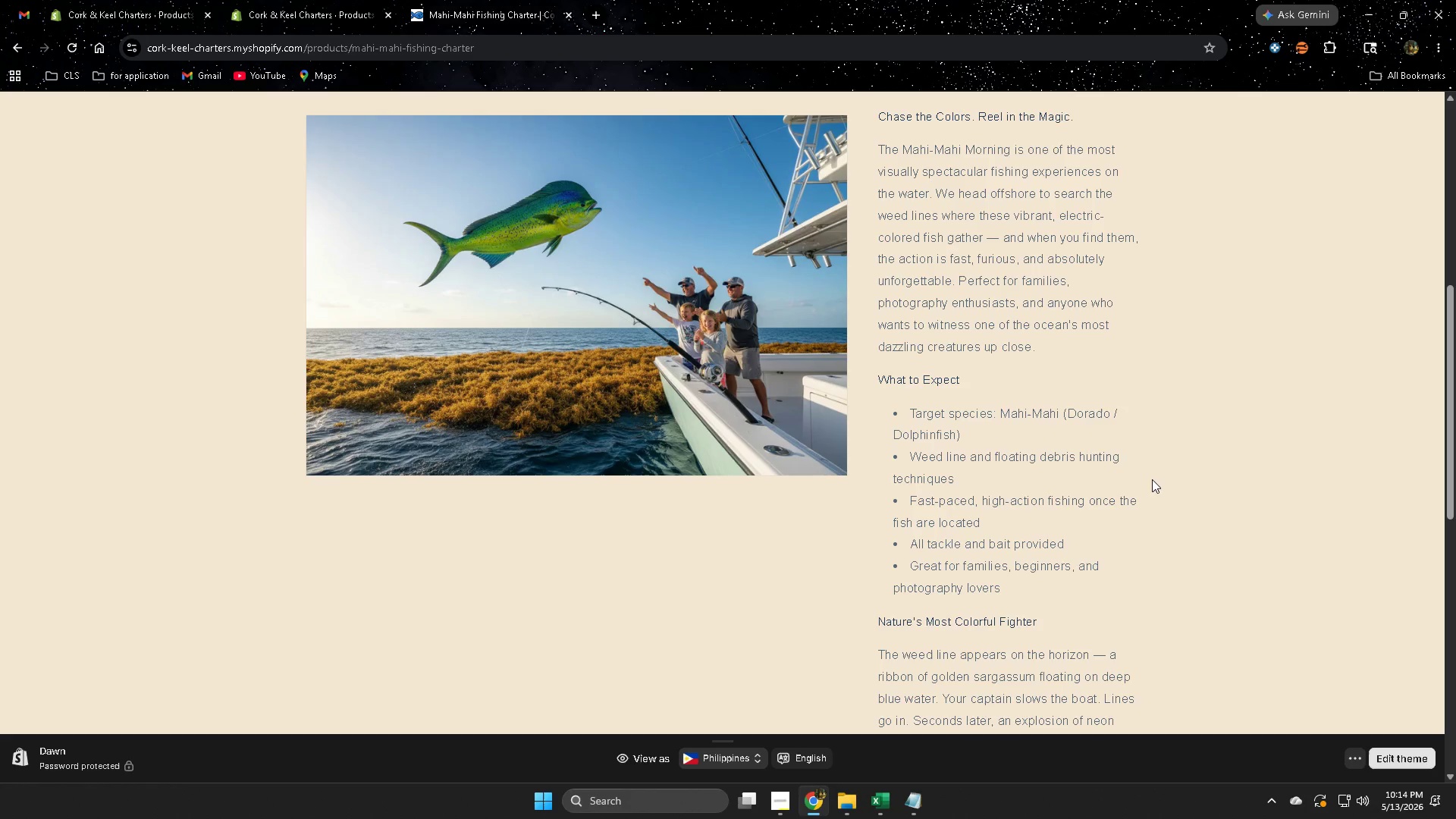 
wait(117.28)
 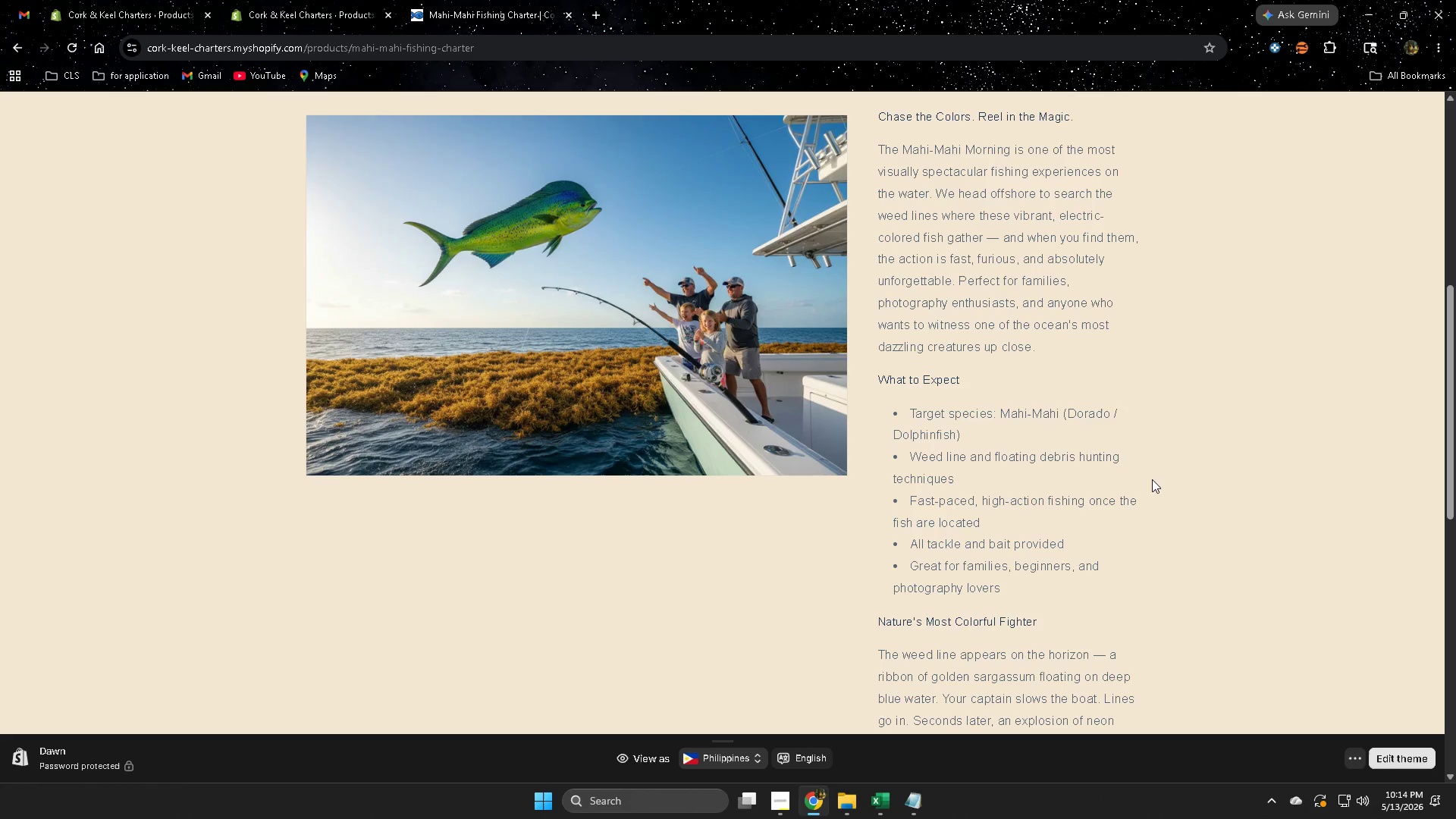 
scroll: coordinate [1152, 479], scroll_direction: down, amount: 3.0
 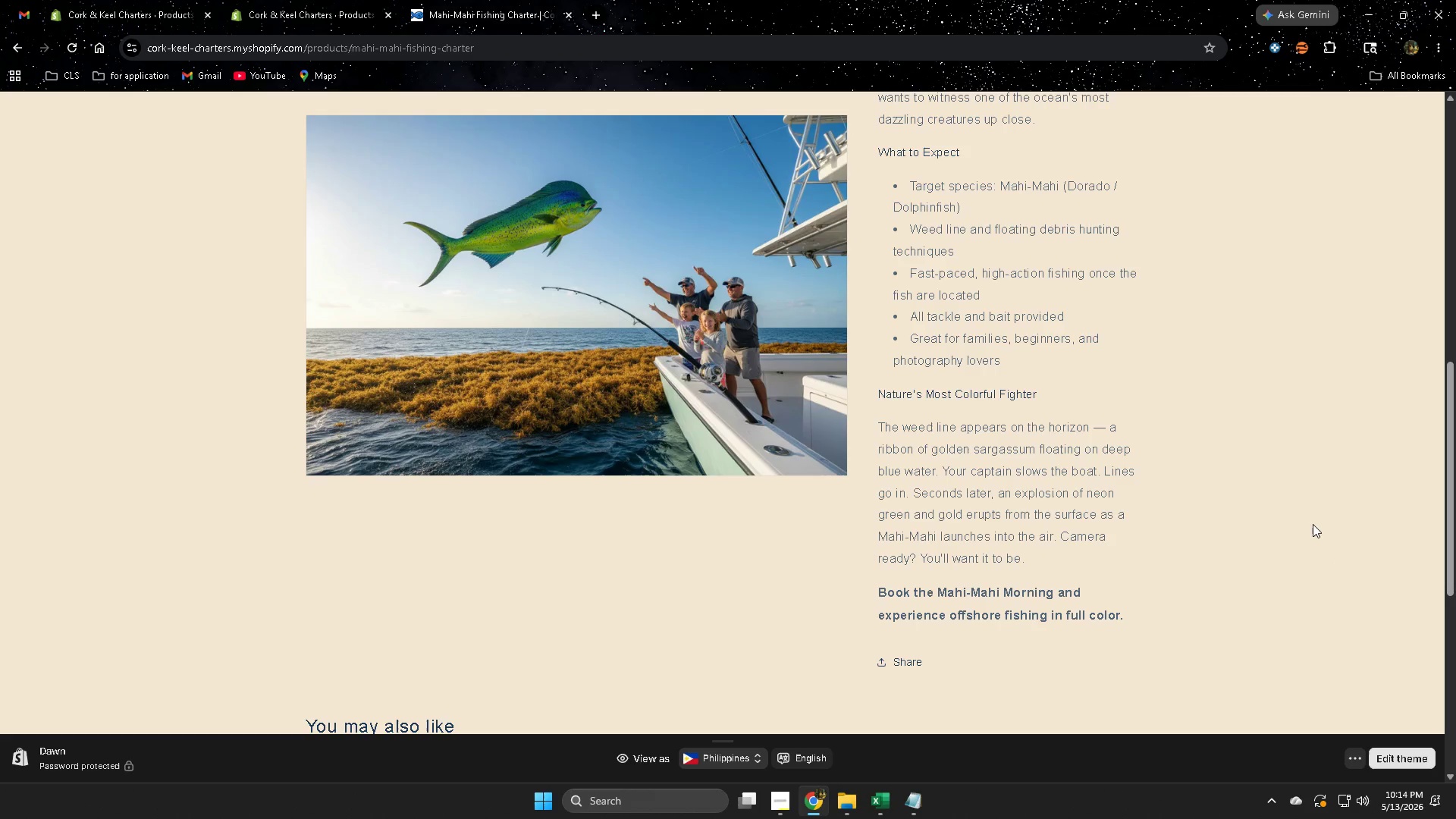 
wait(41.47)
 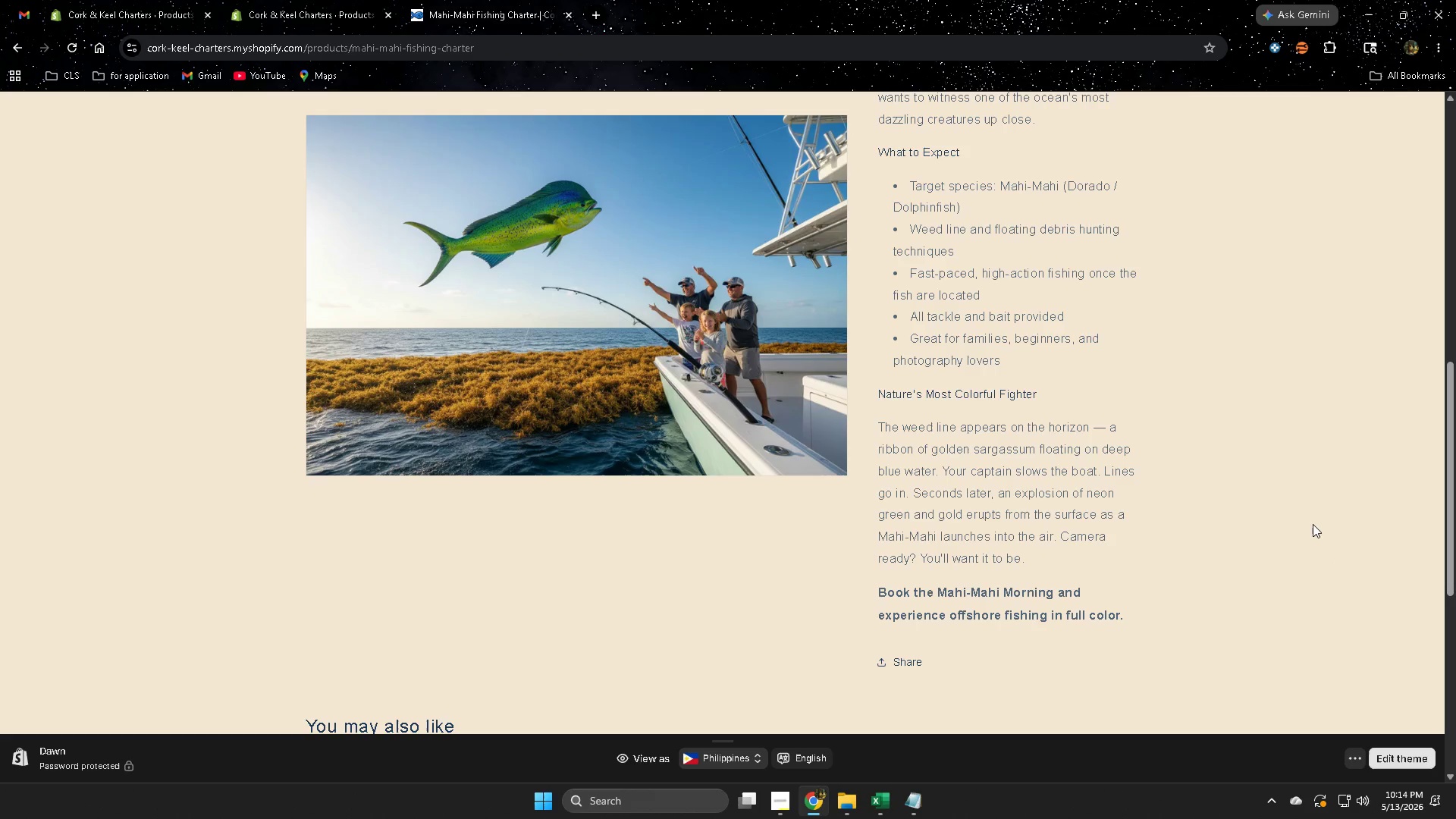 
scroll: coordinate [1266, 346], scroll_direction: down, amount: 10.0
 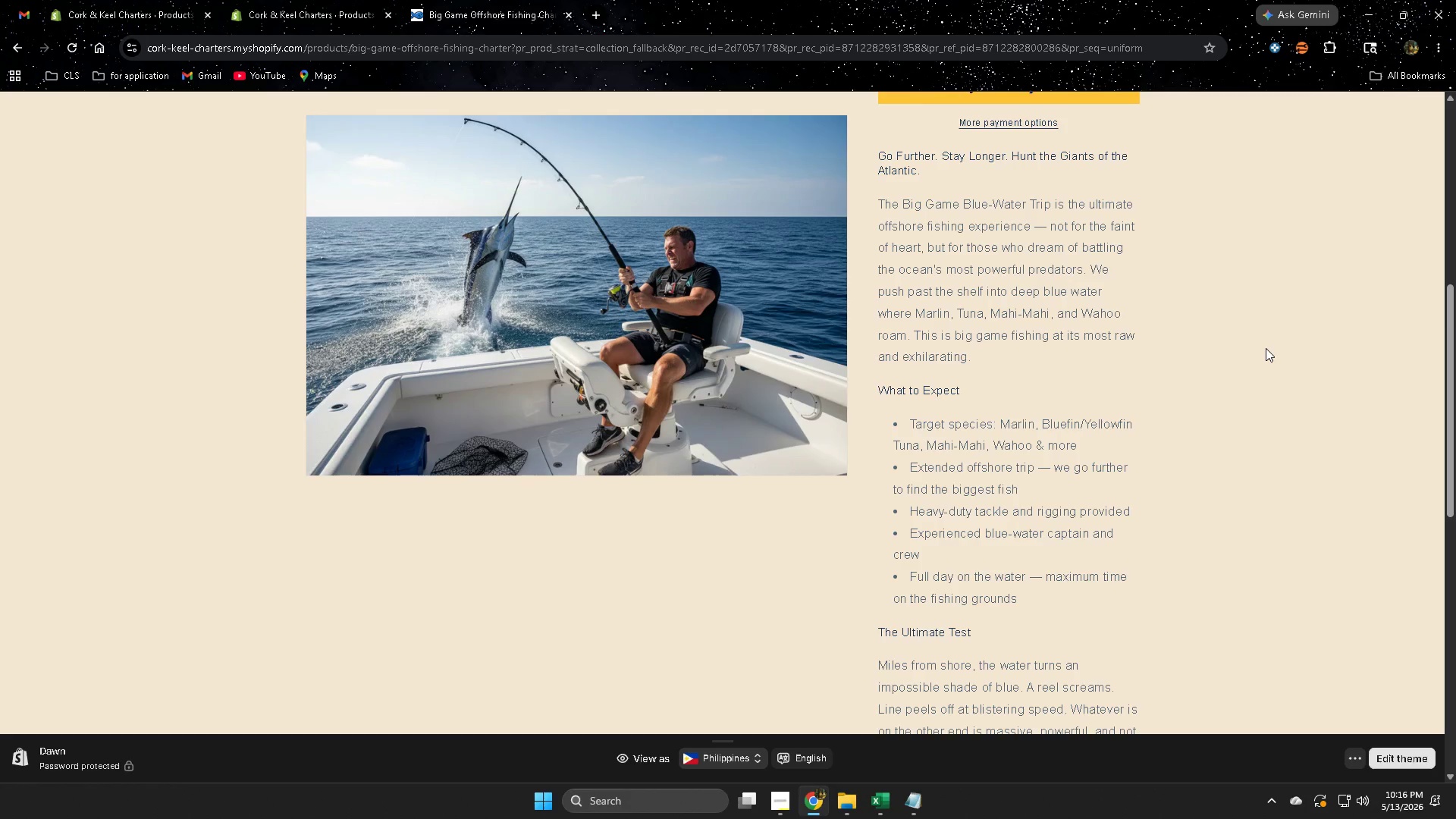 
wait(92.78)
 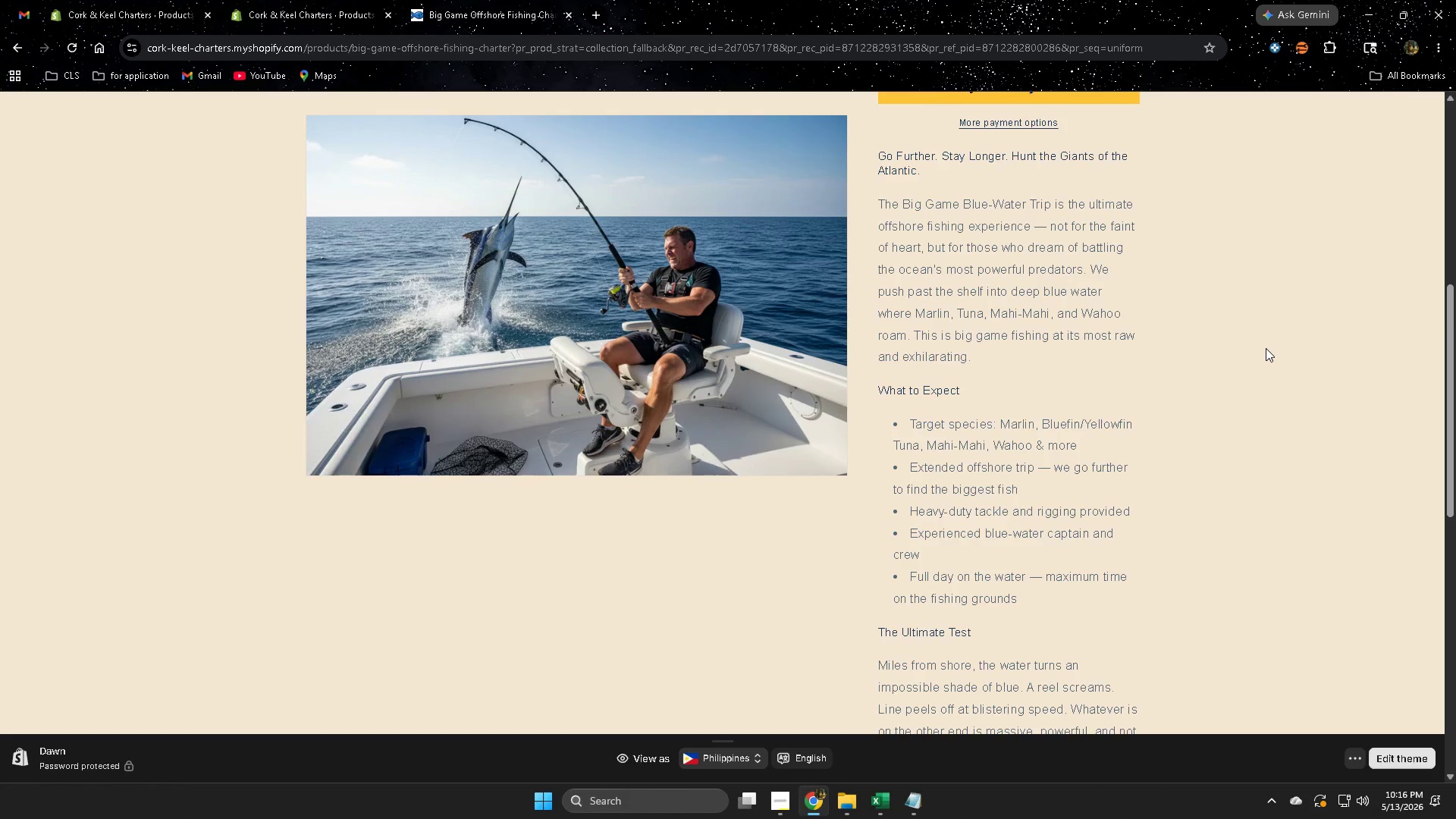 
scroll: coordinate [522, 359], scroll_direction: down, amount: 10.0
 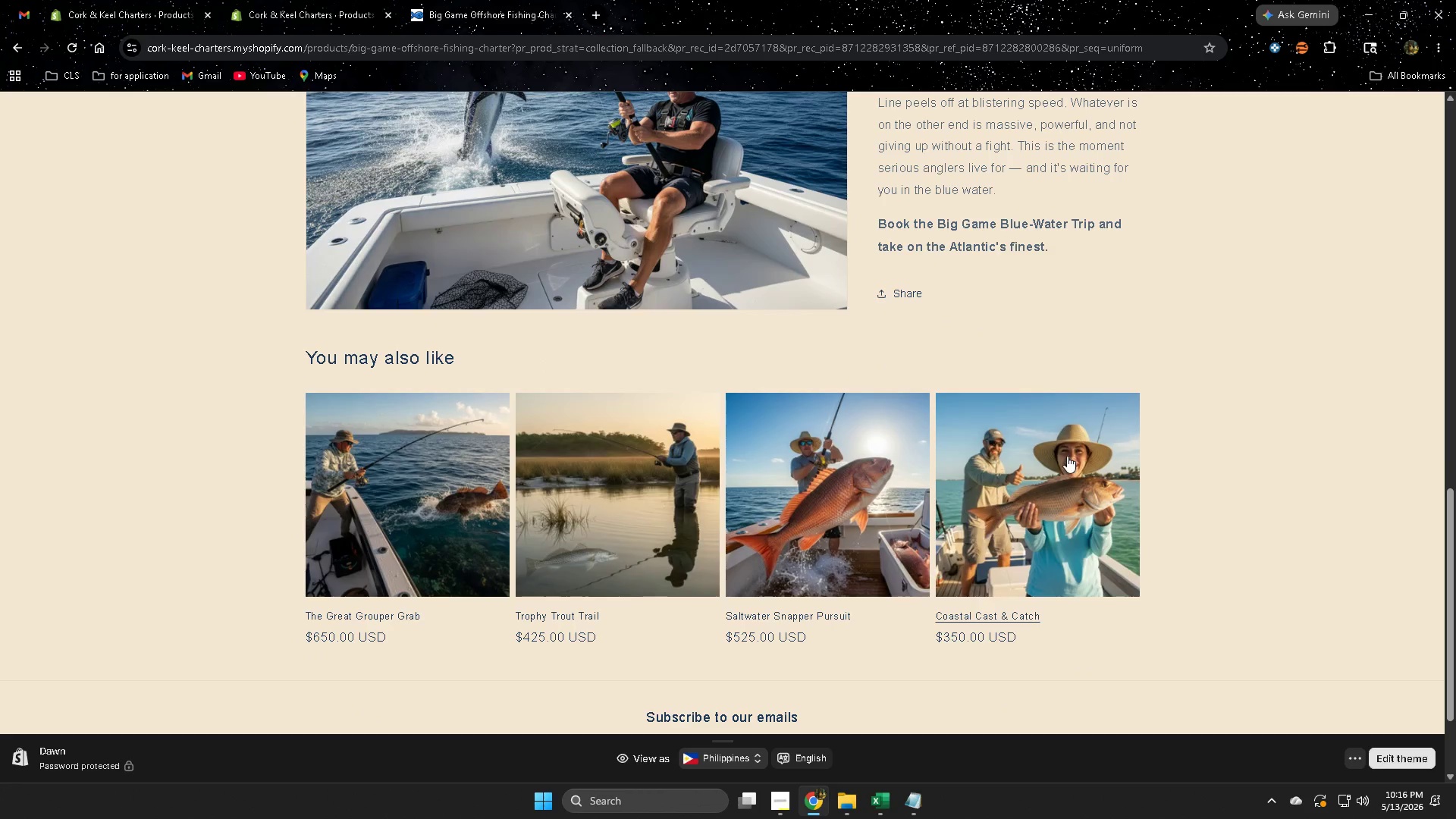 
left_click([1060, 482])
 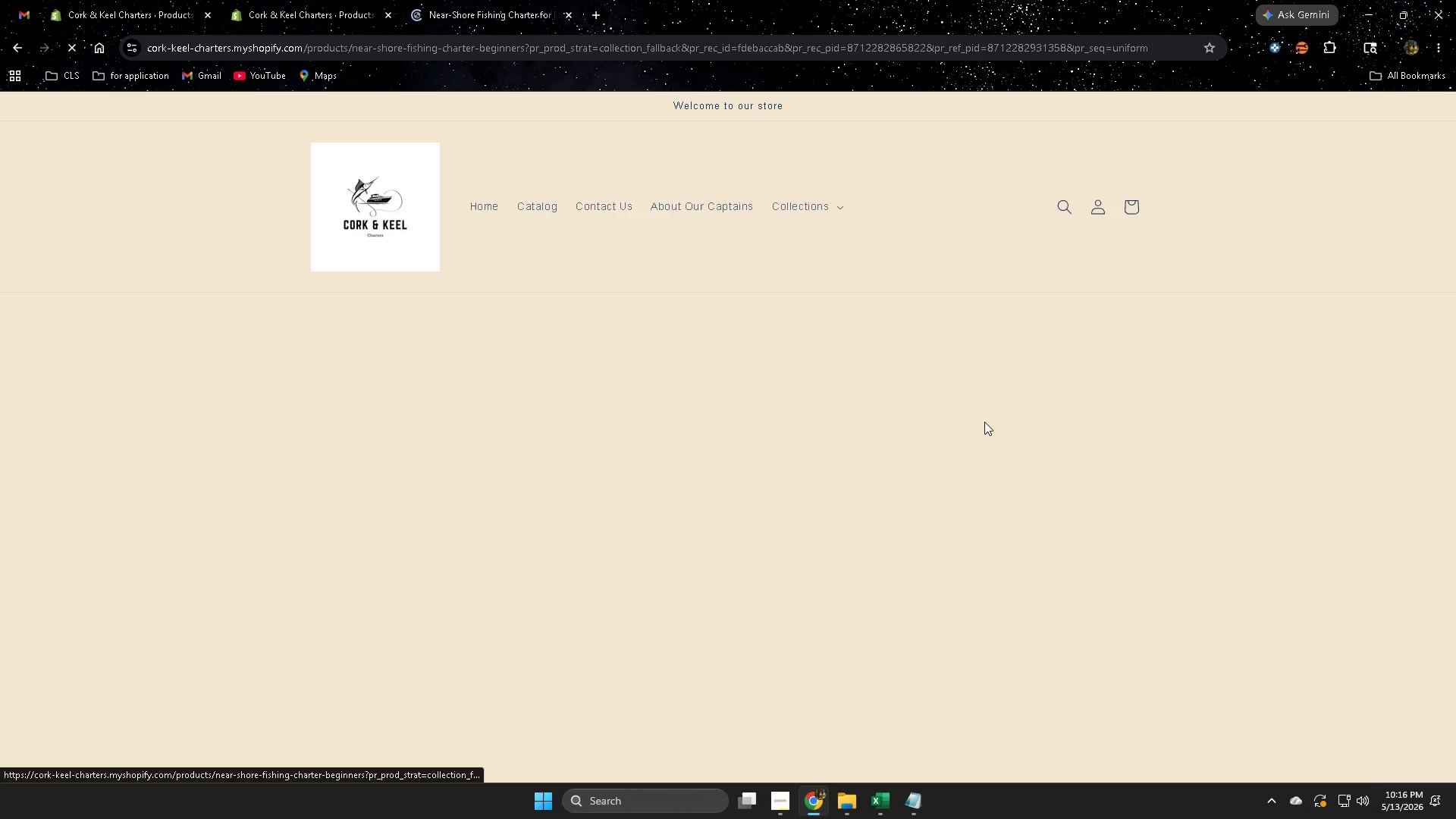 
scroll: coordinate [1235, 421], scroll_direction: down, amount: 7.0
 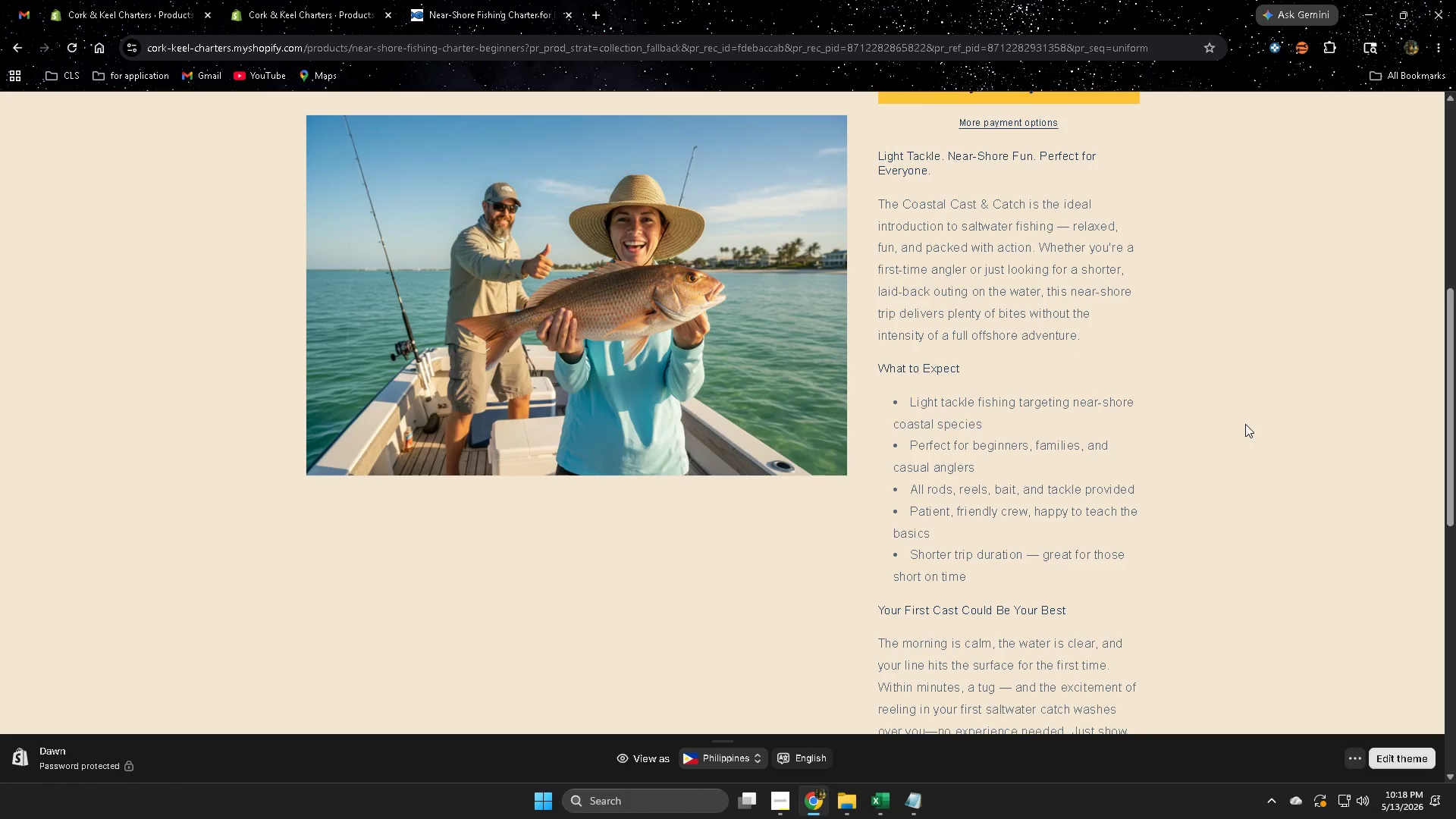 
wait(99.81)
 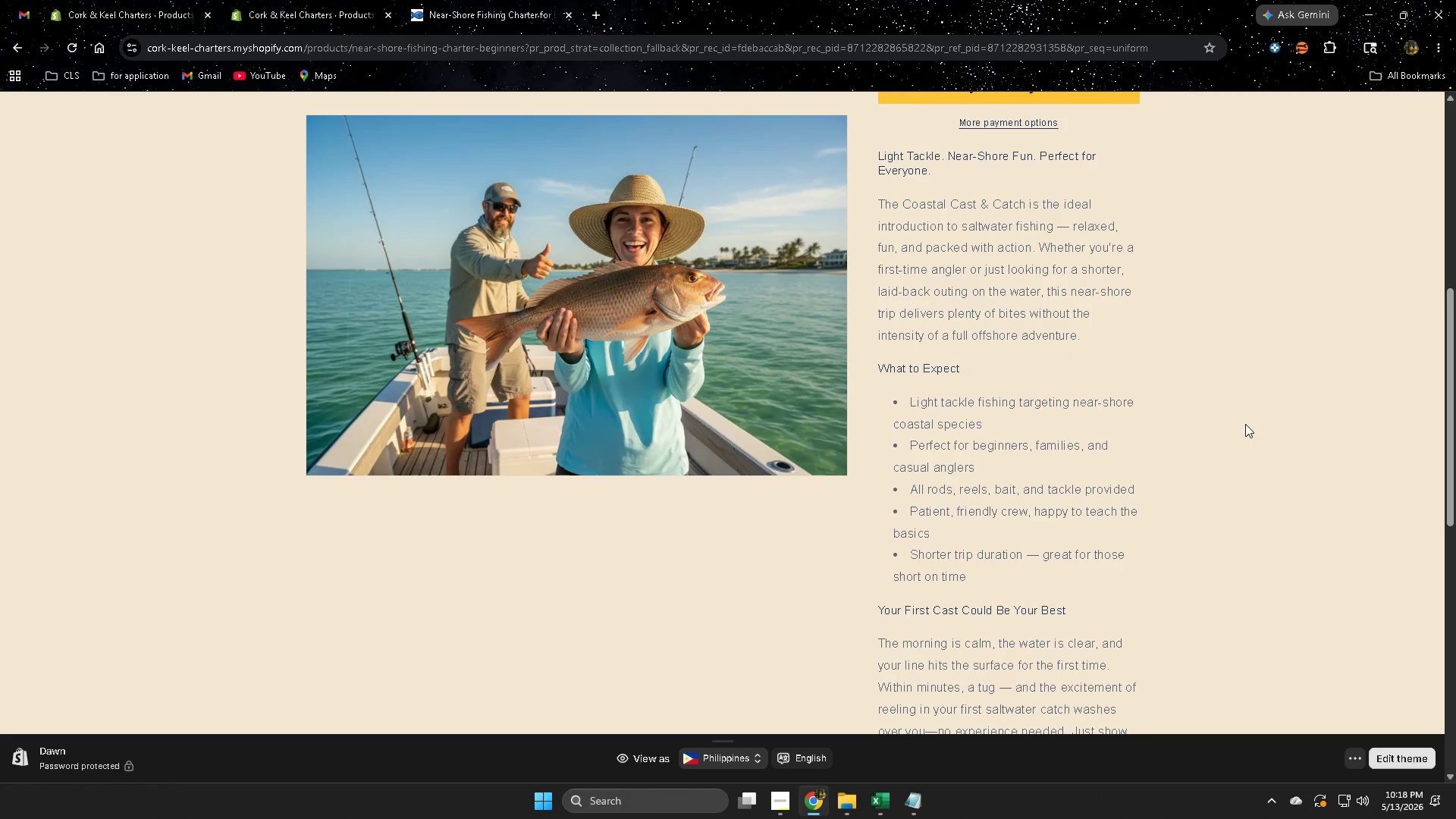 
scroll: coordinate [791, 331], scroll_direction: down, amount: 4.0
 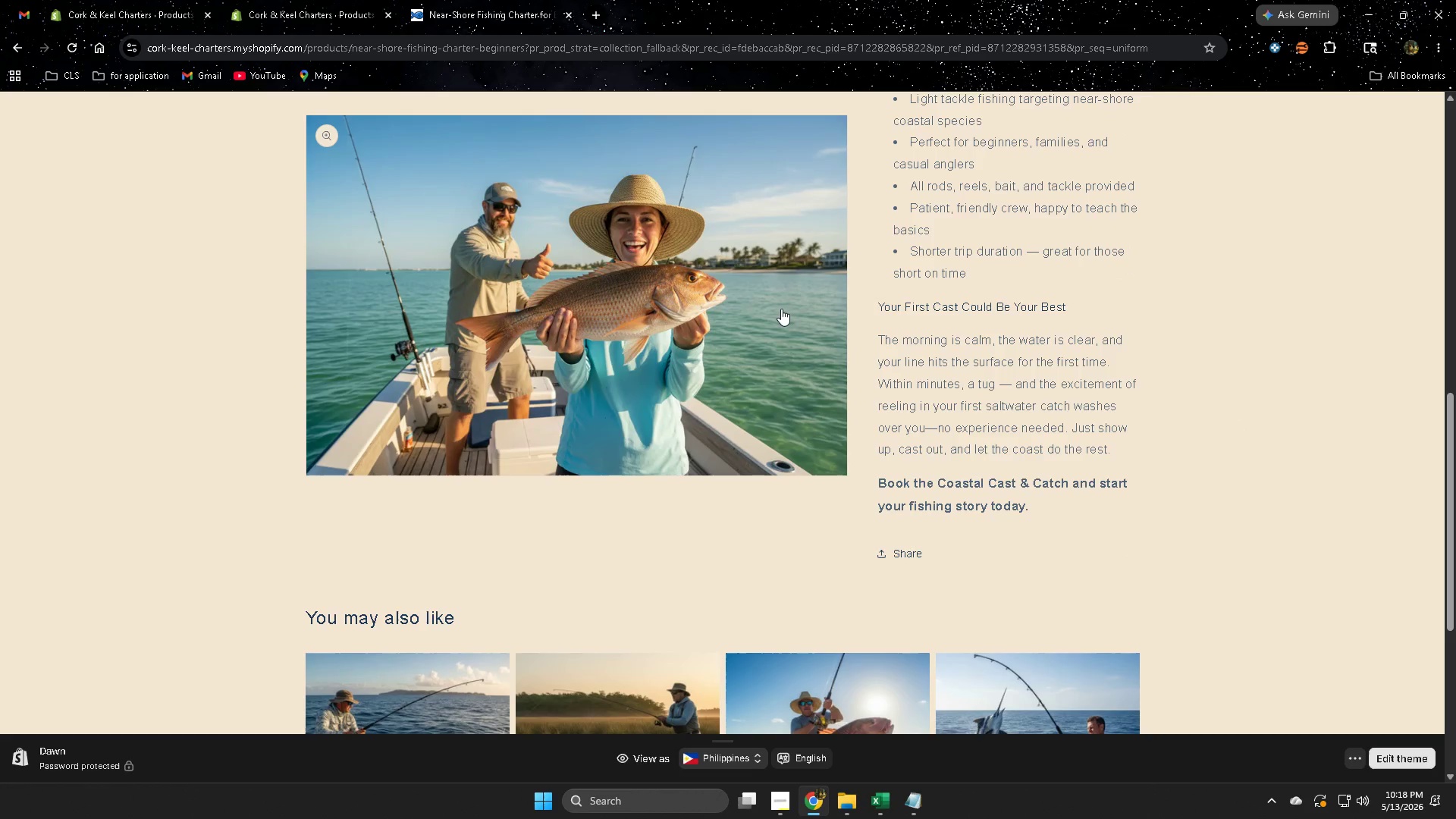 
wait(12.7)
 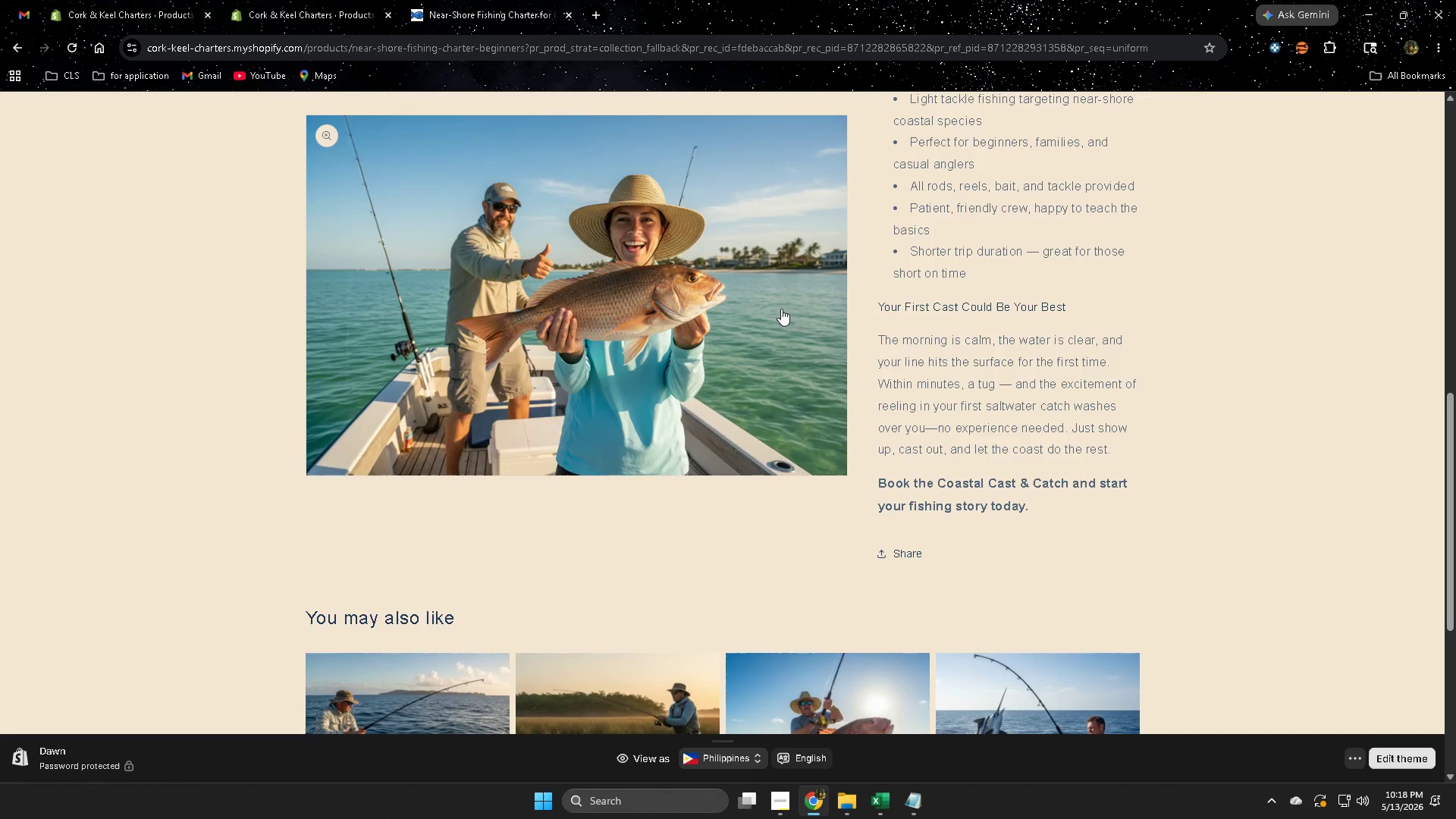 
scroll: coordinate [973, 316], scroll_direction: down, amount: 3.0
 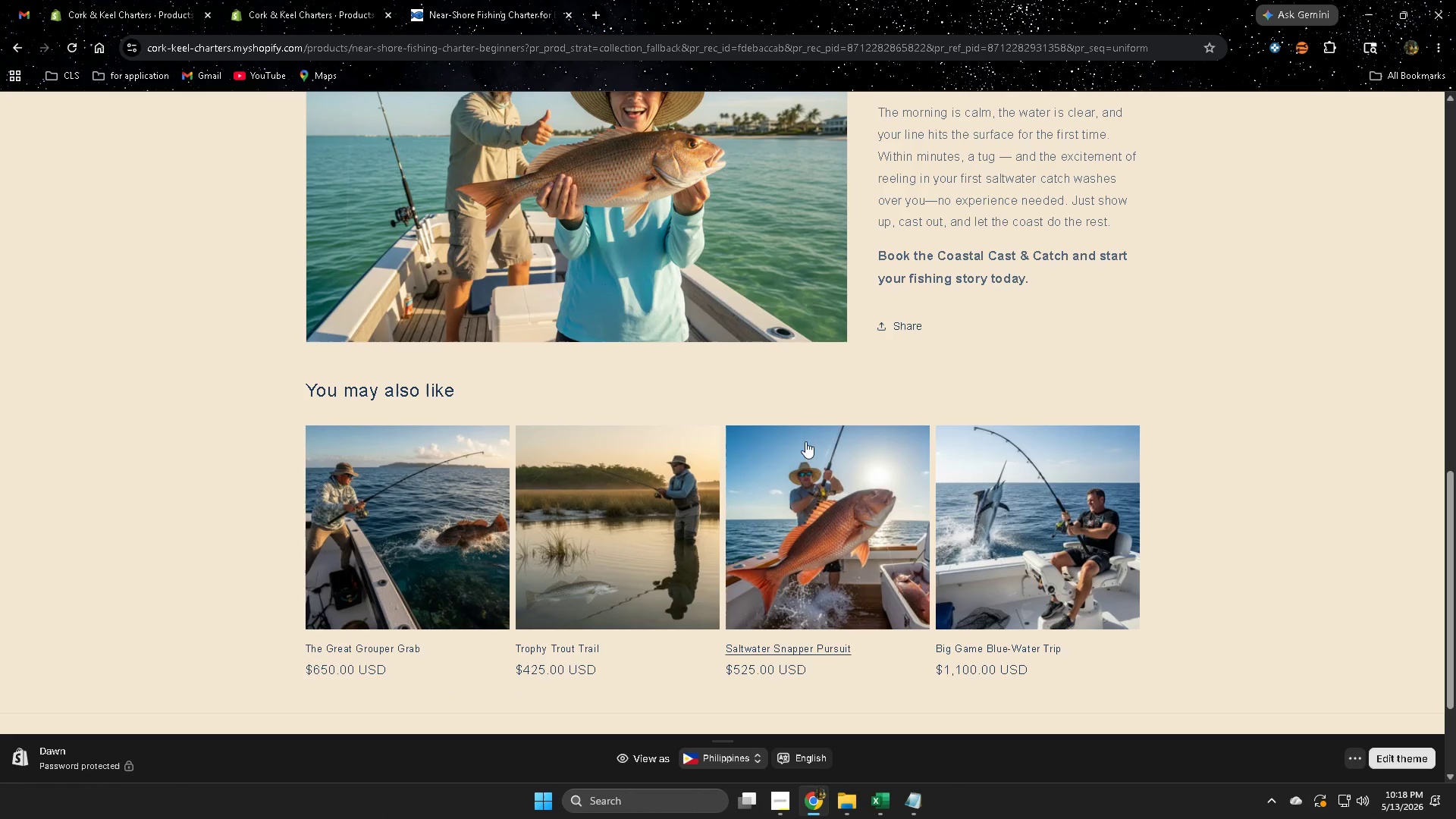 
scroll: coordinate [597, 427], scroll_direction: up, amount: 8.0
 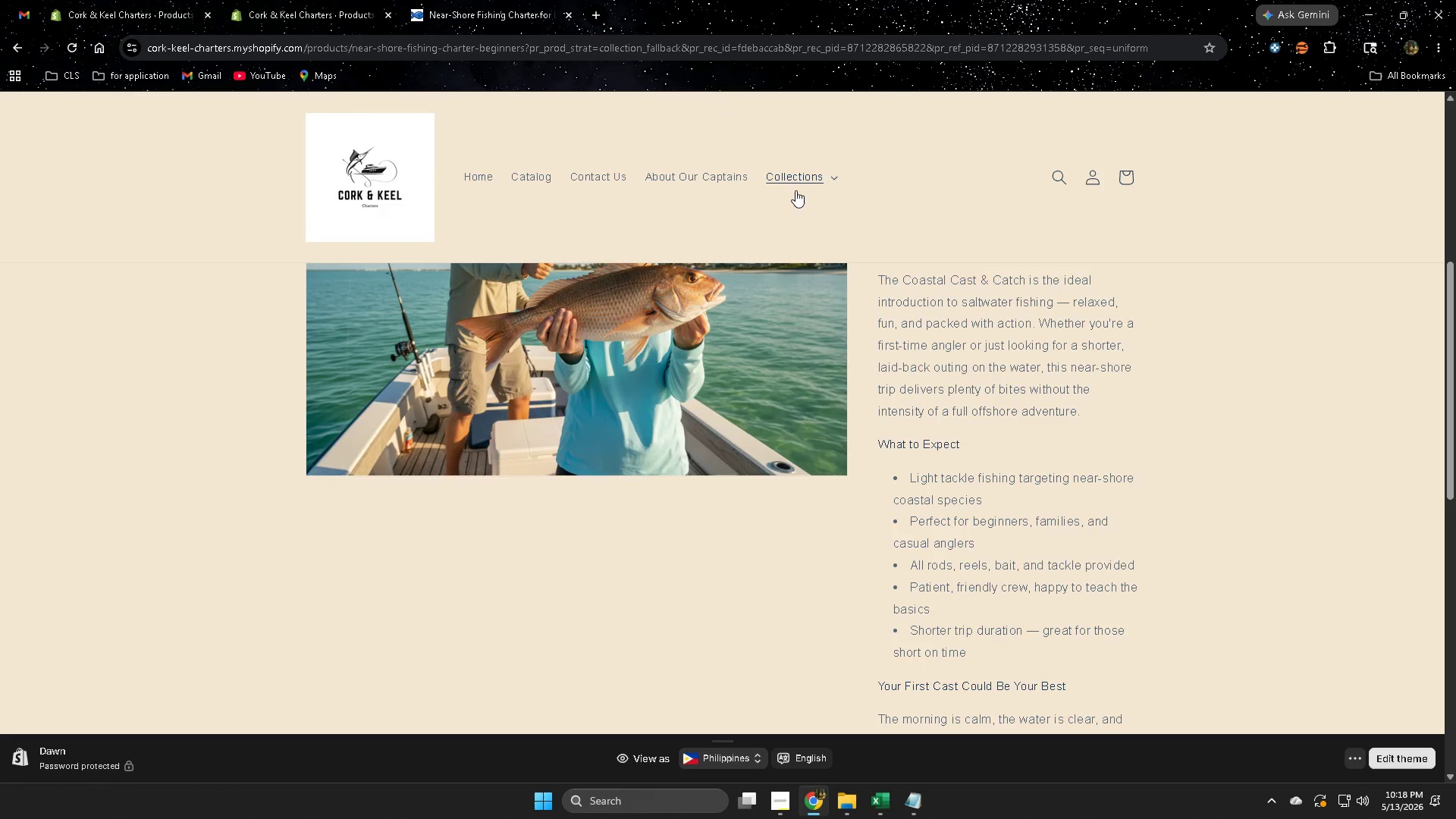 
left_click([796, 184])
 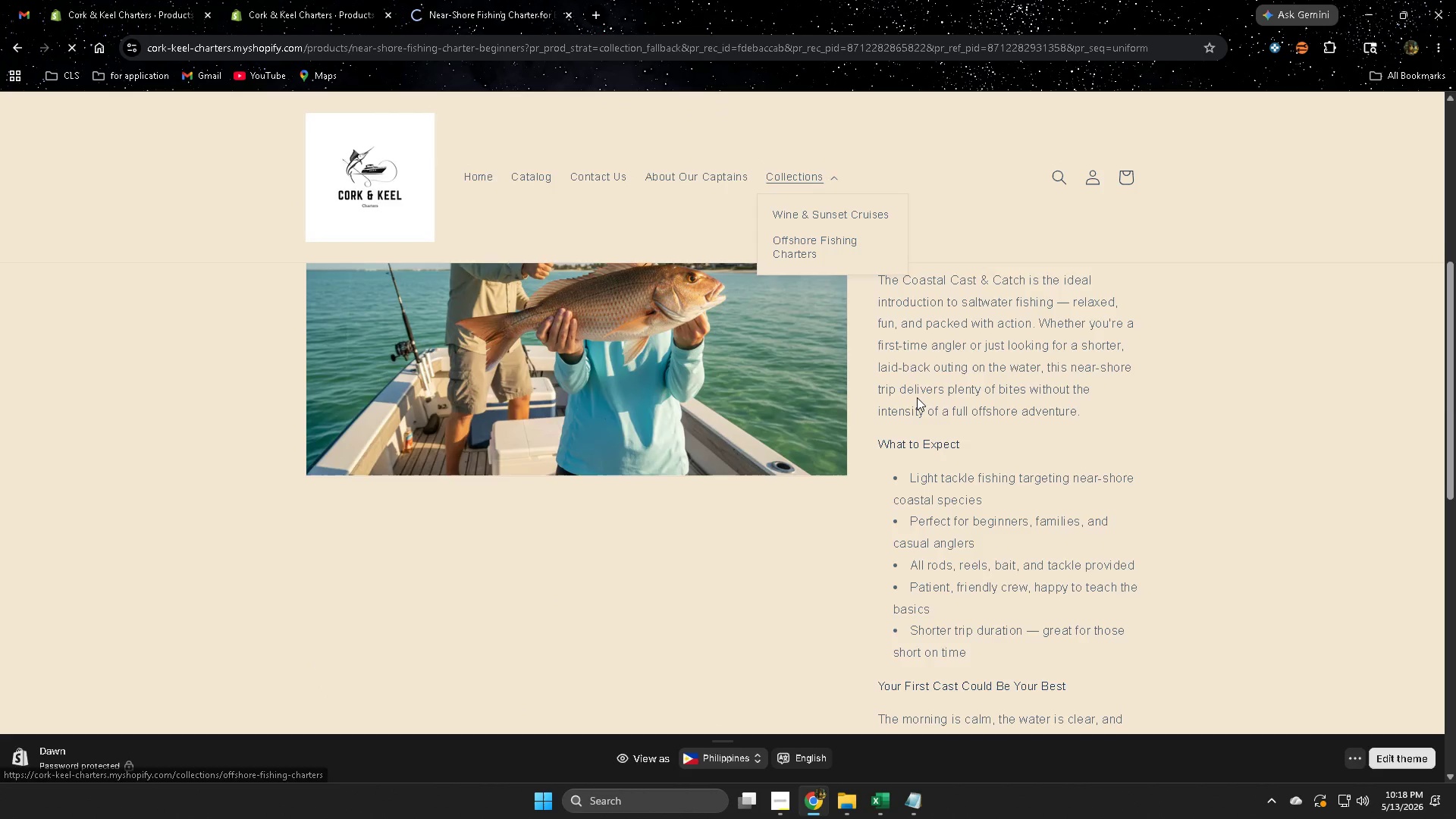 
scroll: coordinate [916, 397], scroll_direction: down, amount: 3.0
 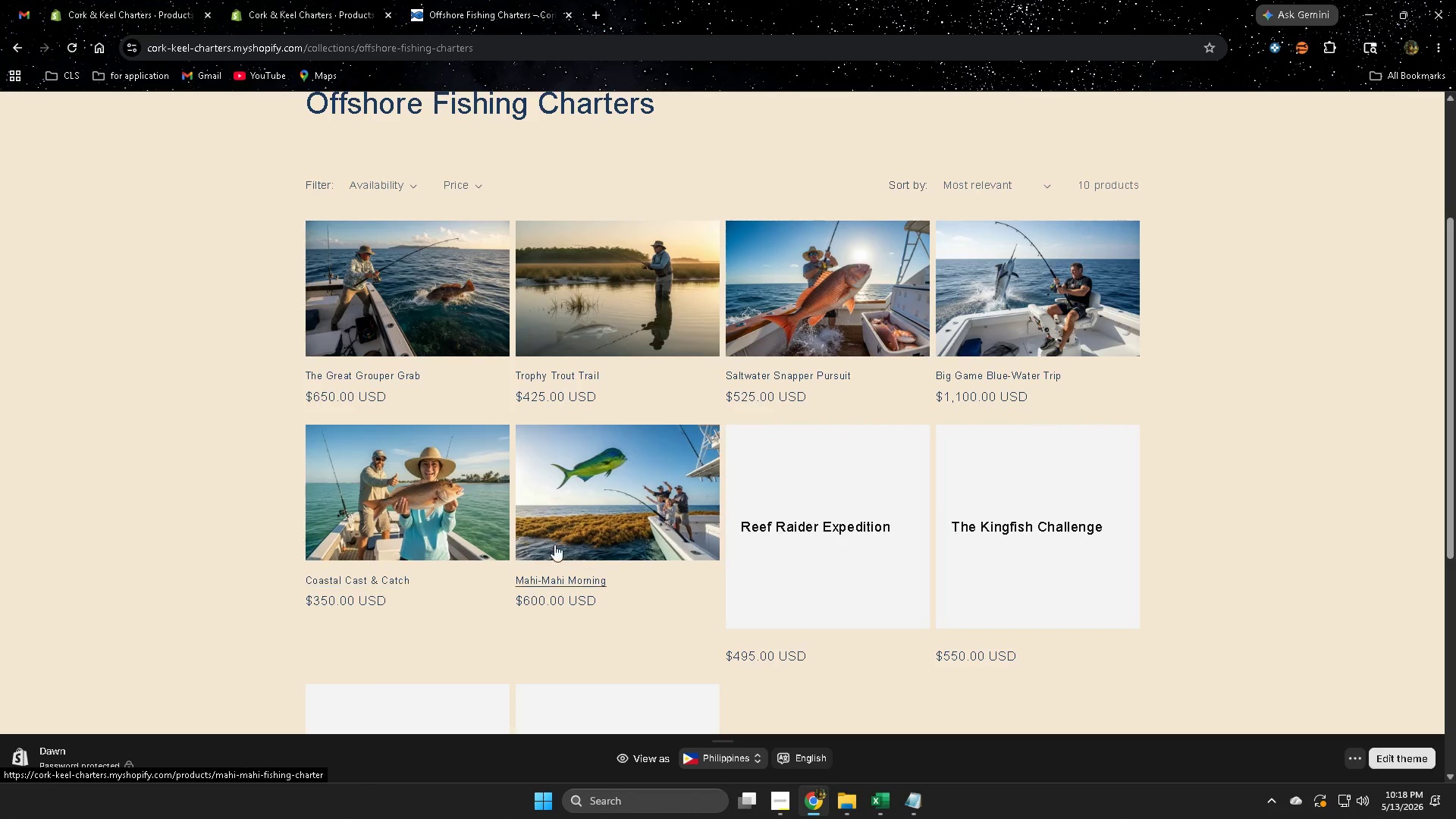 
scroll: coordinate [632, 537], scroll_direction: none, amount: 0.0
 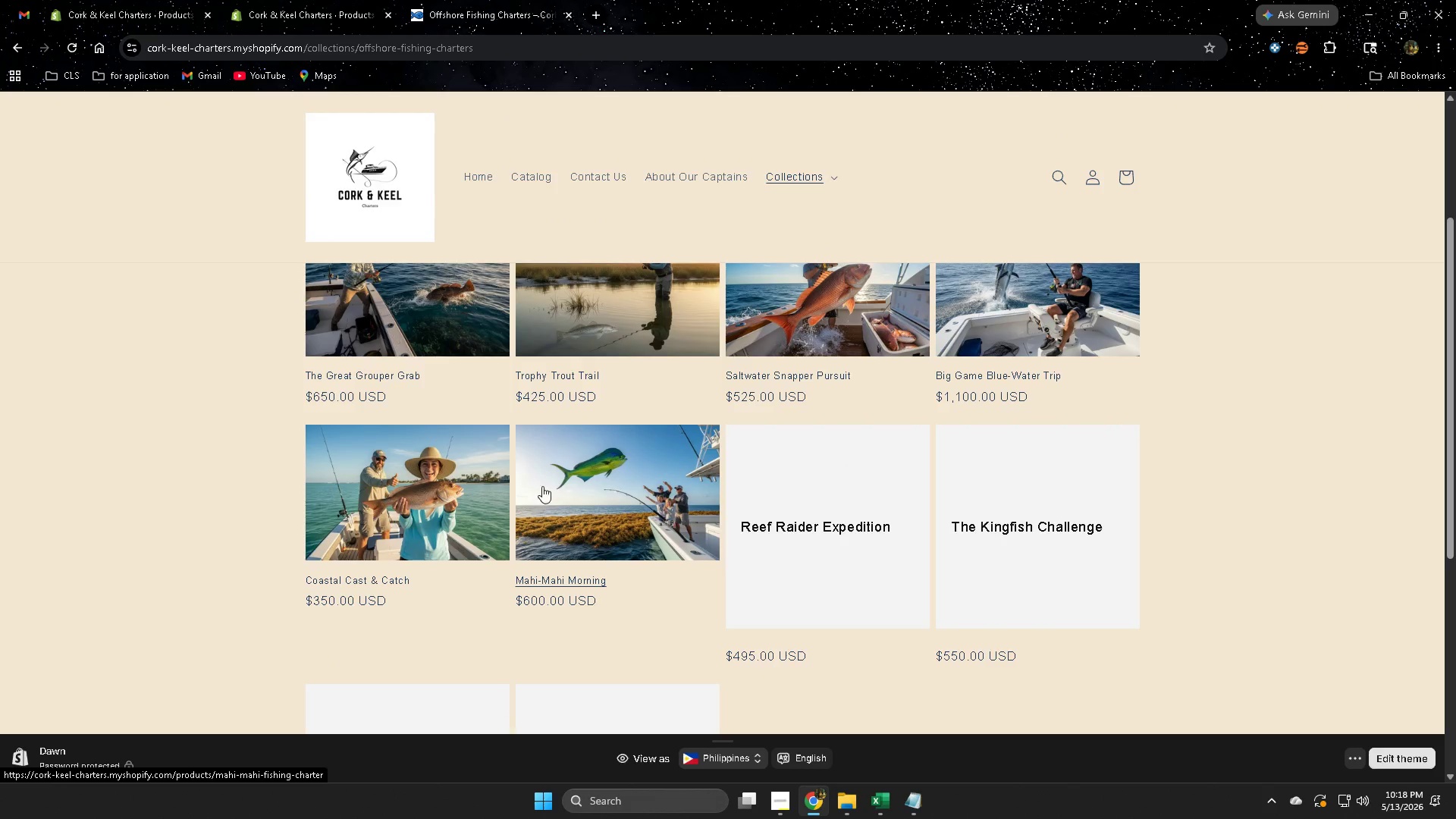 
scroll: coordinate [544, 484], scroll_direction: up, amount: 2.0
 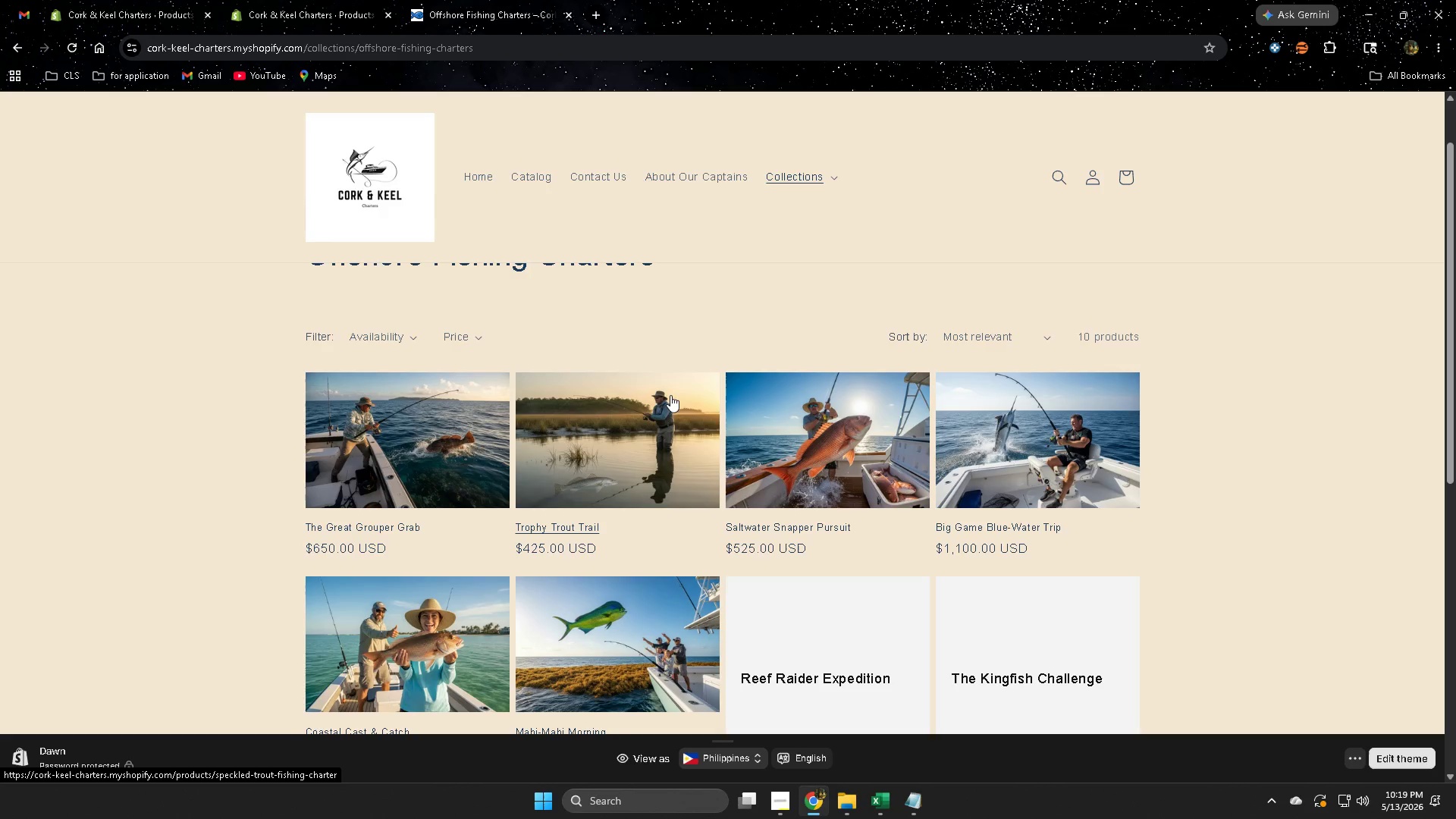 
left_click([668, 447])
 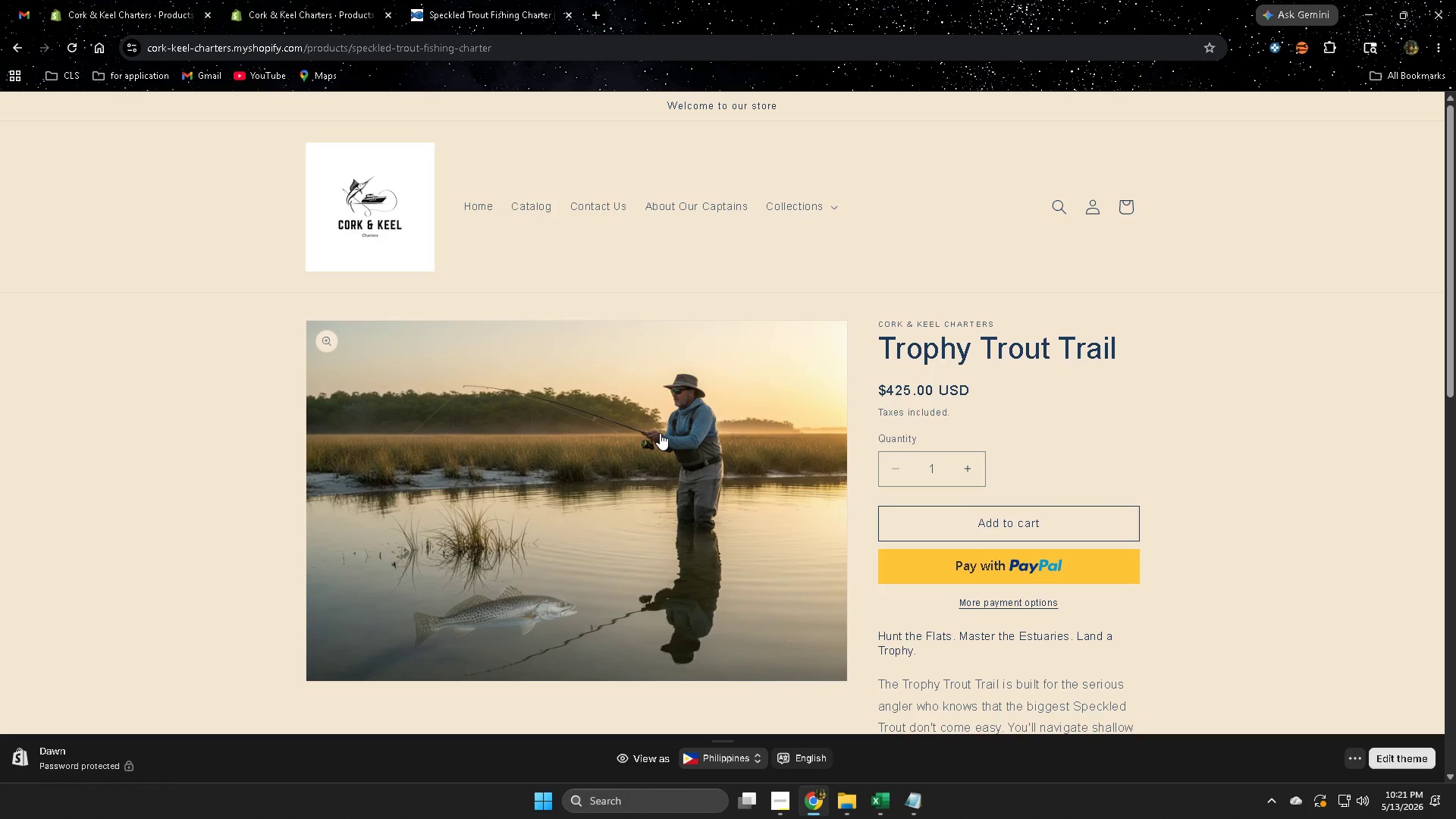 
wait(123.16)
 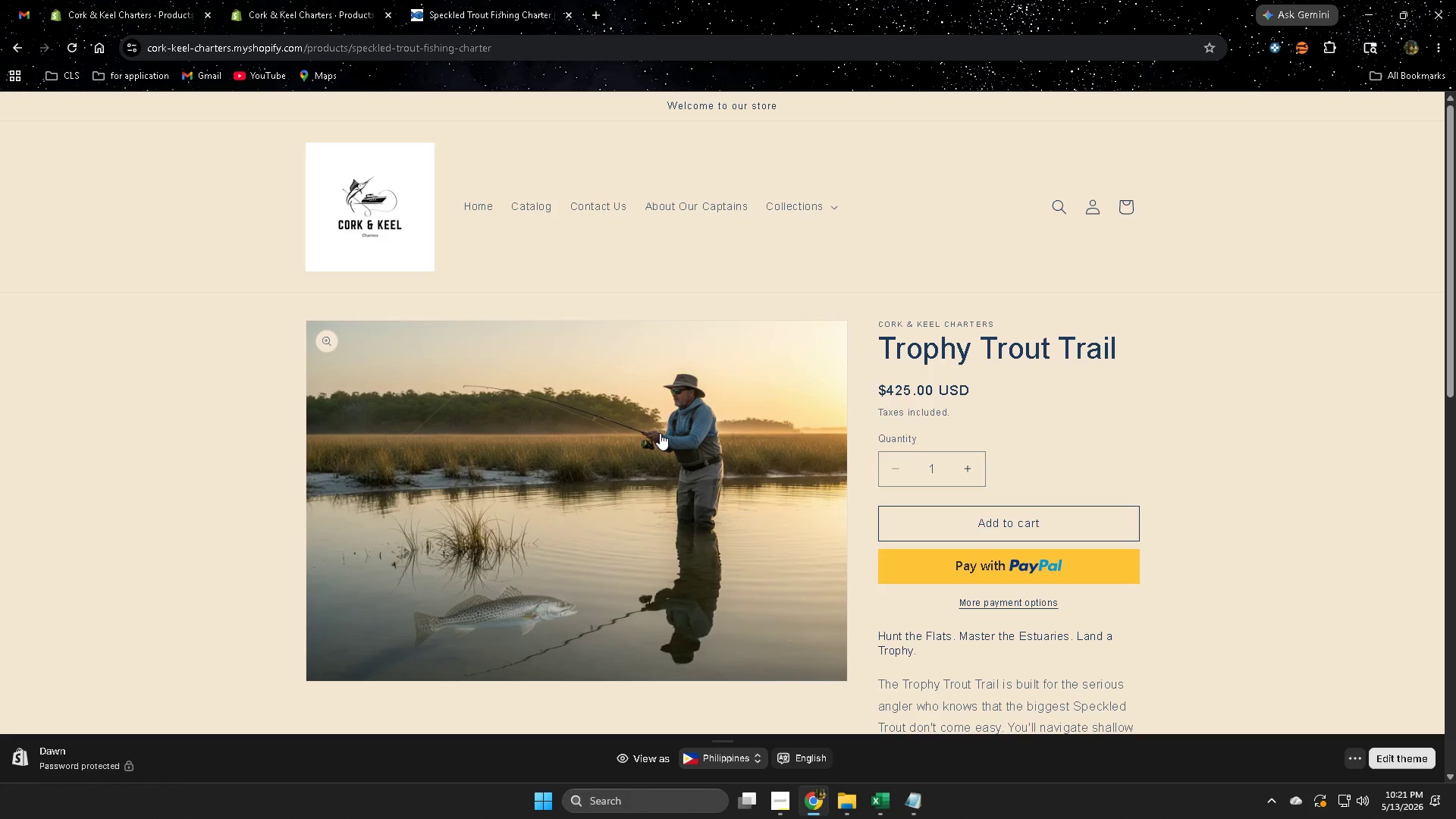 
scroll: coordinate [138, 595], scroll_direction: down, amount: 5.0
 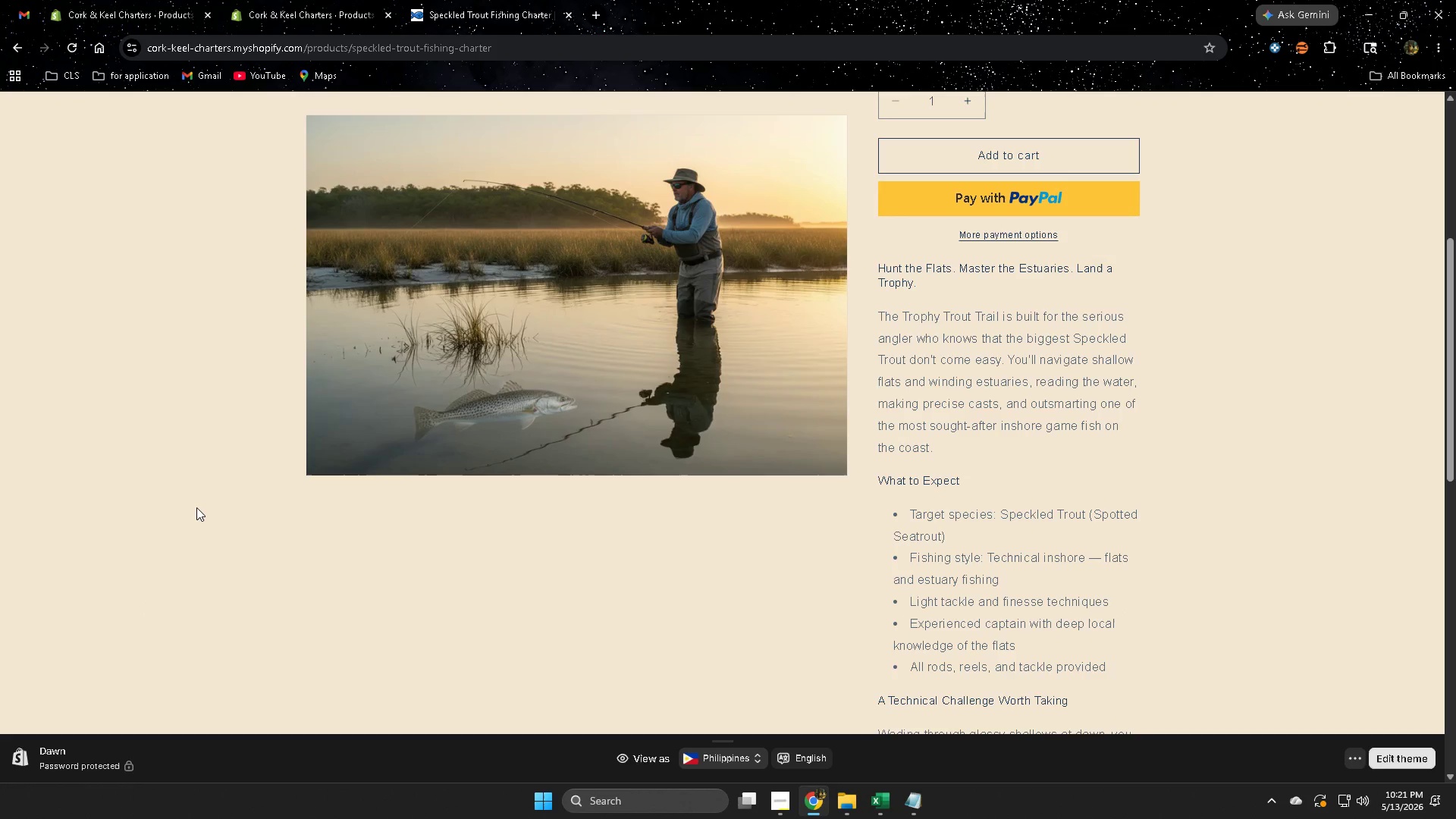 
wait(9.96)
 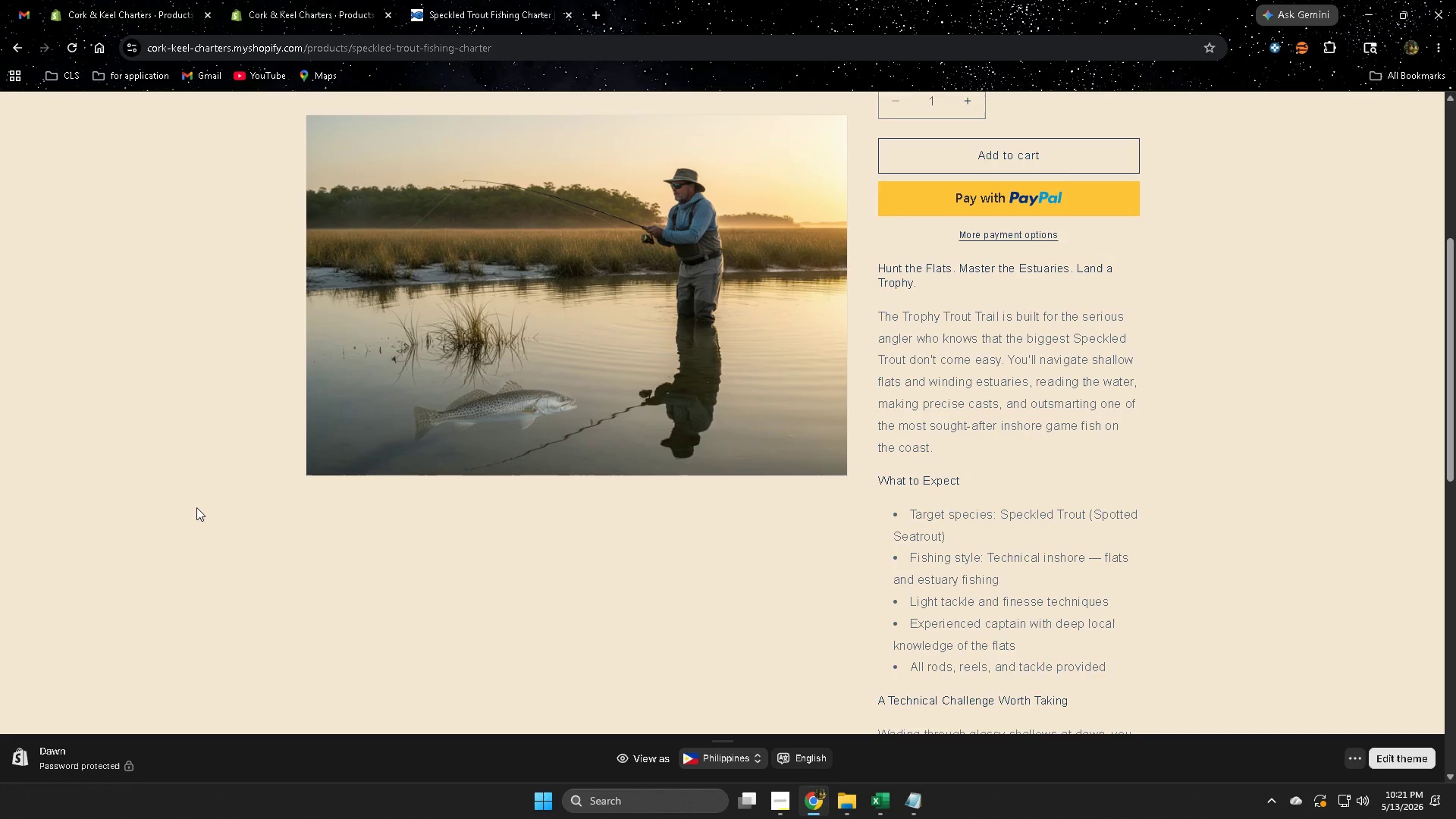 
scroll: coordinate [71, 500], scroll_direction: down, amount: 4.0
 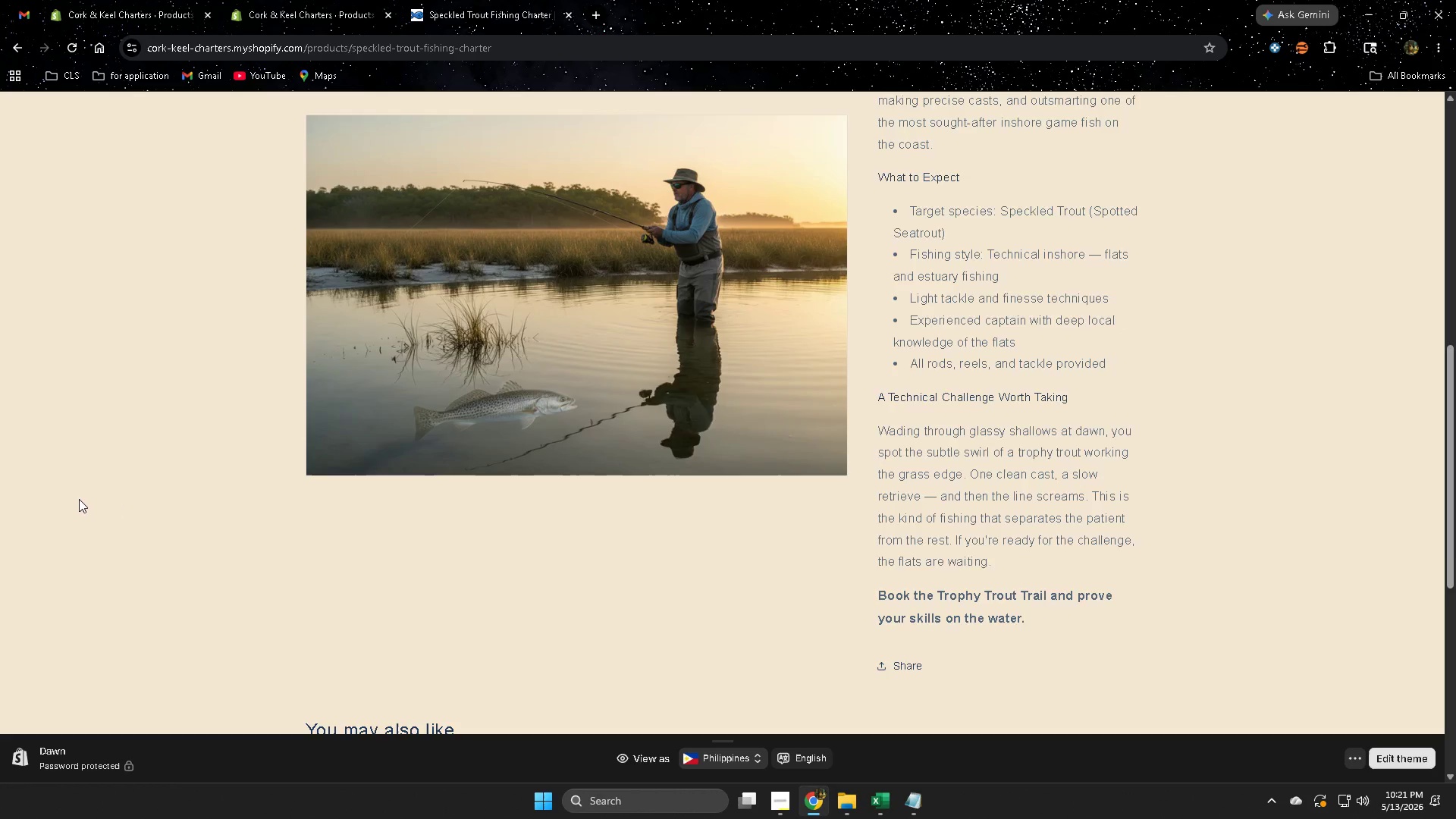 
scroll: coordinate [79, 499], scroll_direction: up, amount: 1.0
 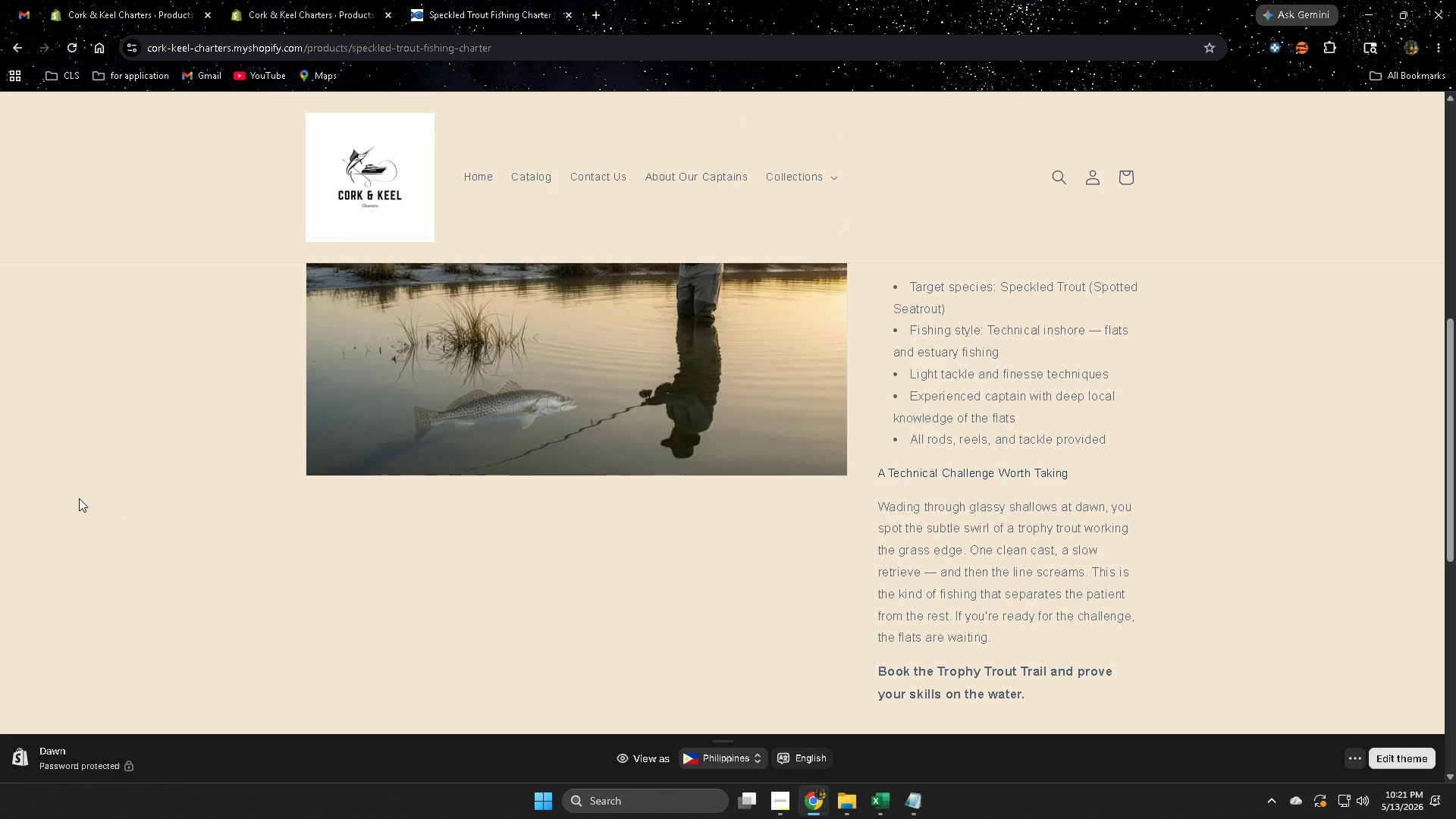 
wait(32.7)
 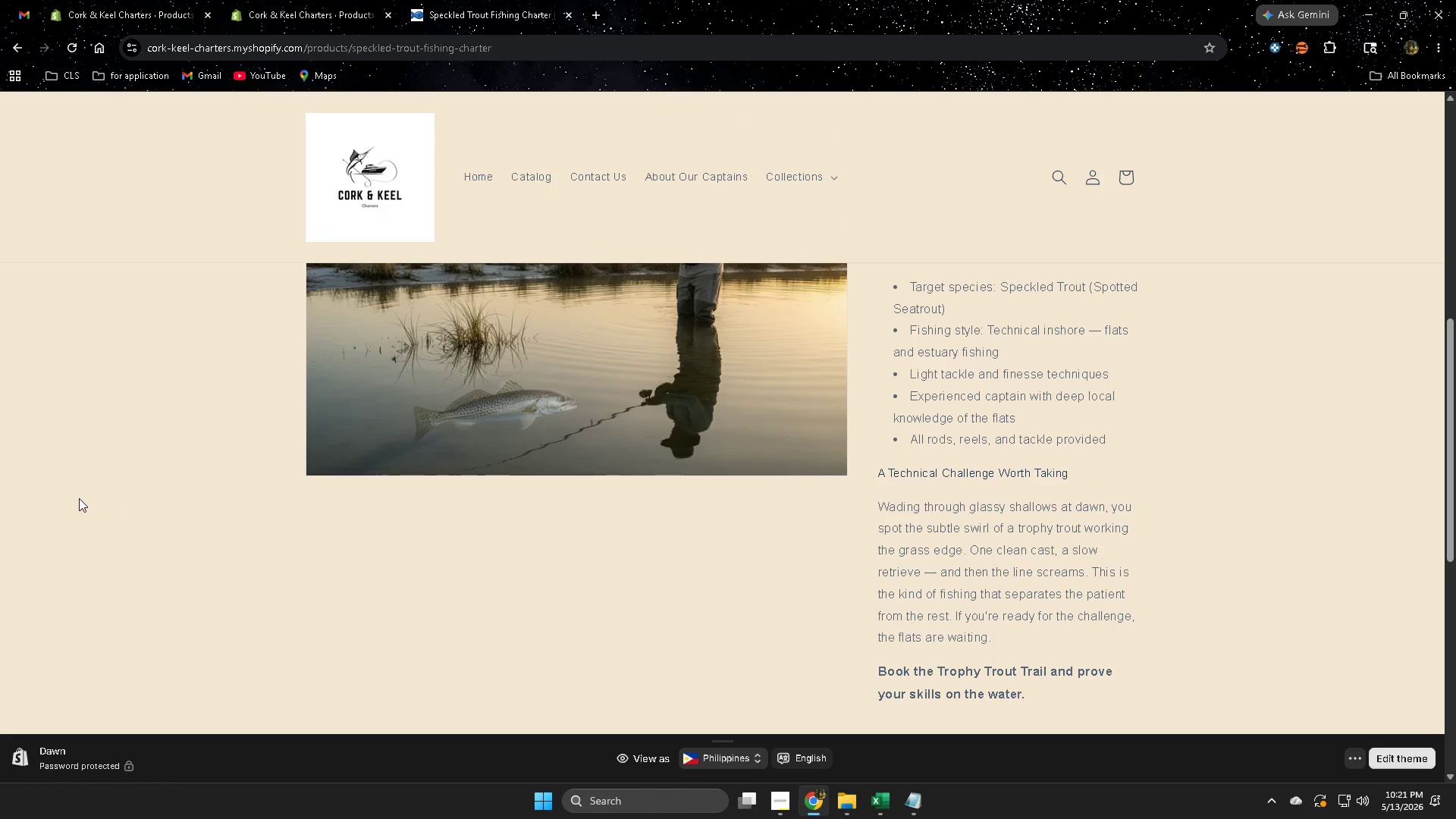 
scroll: coordinate [551, 597], scroll_direction: down, amount: 5.0
 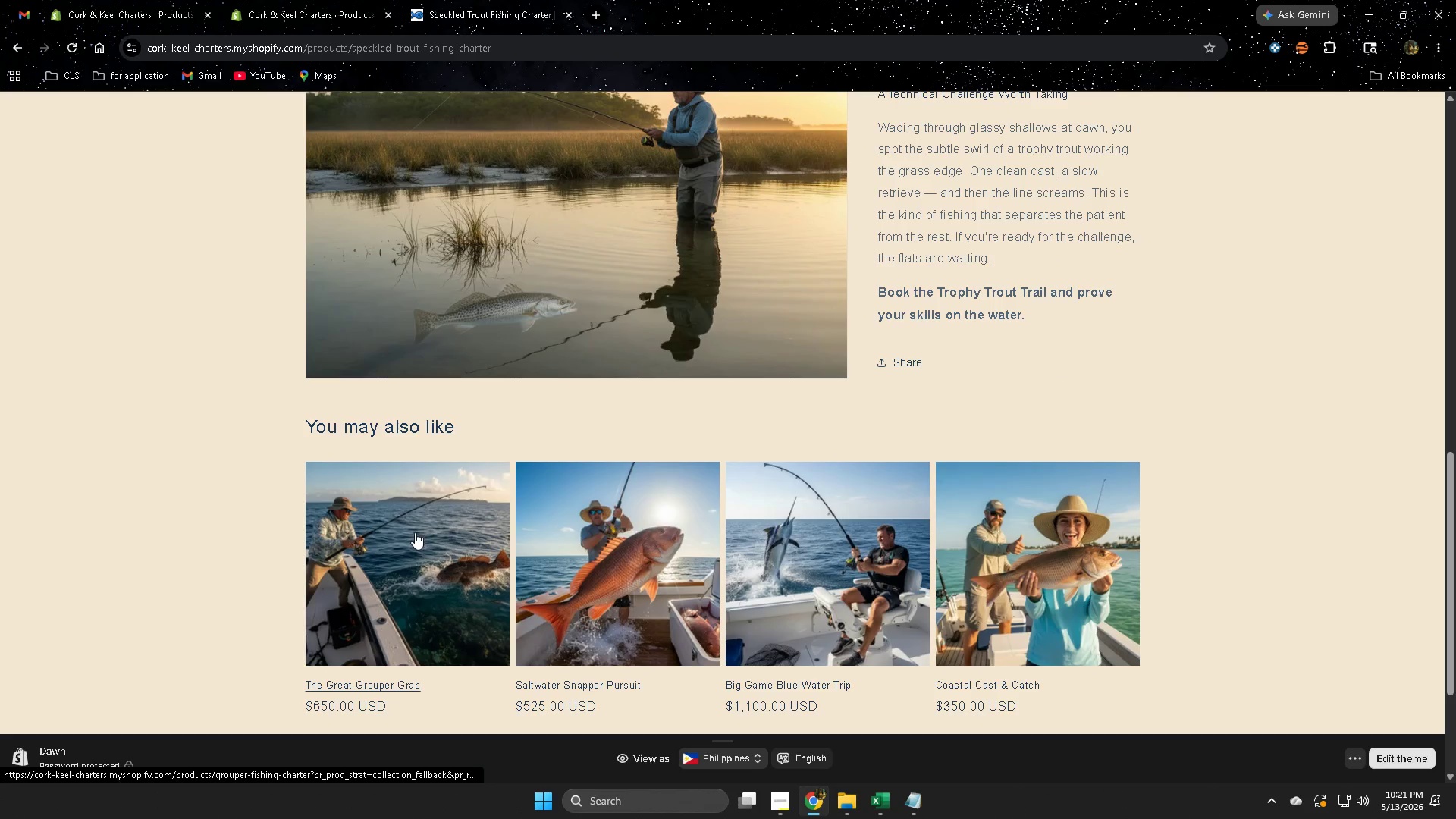 
left_click([415, 532])
 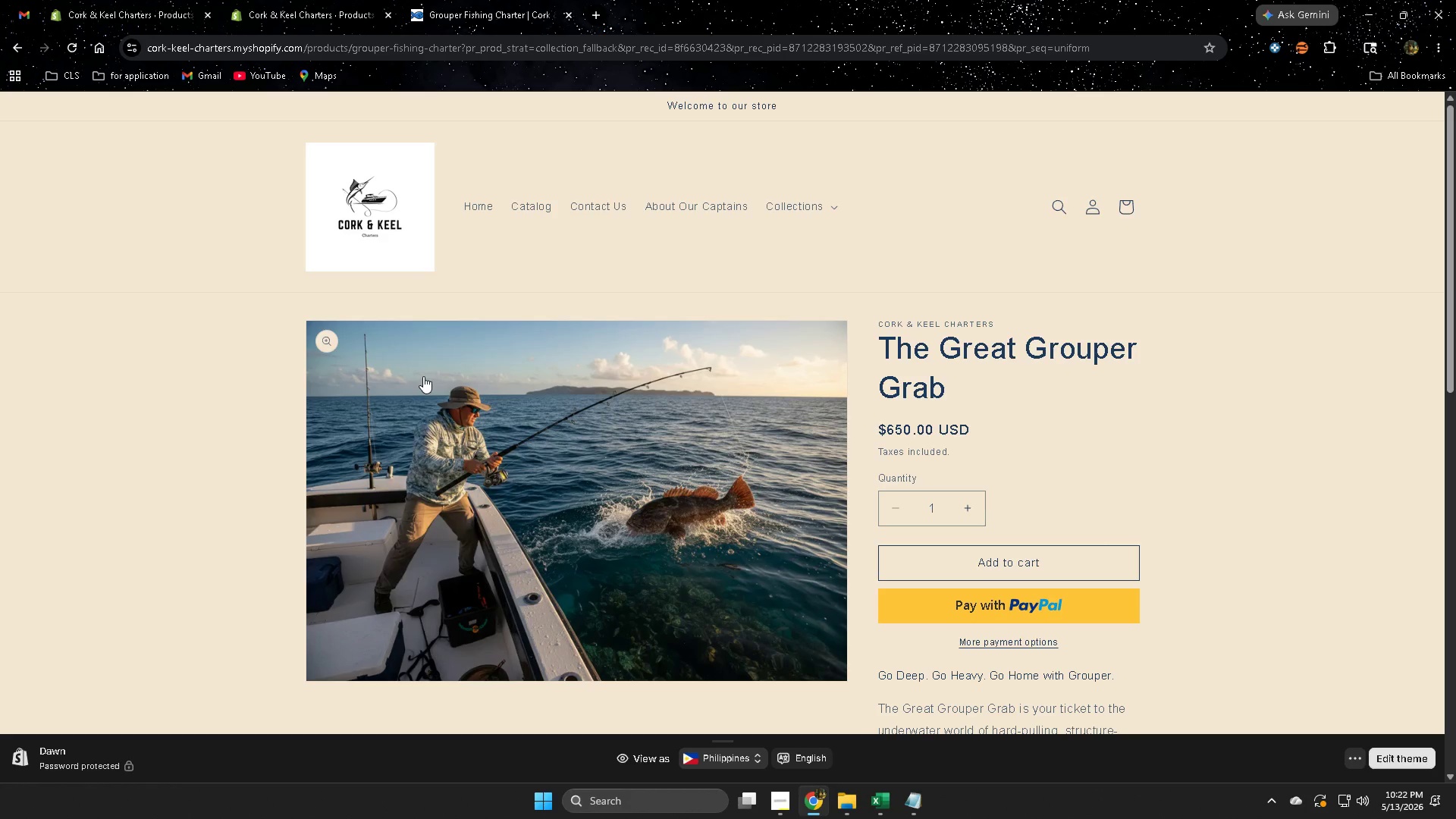 
wait(17.89)
 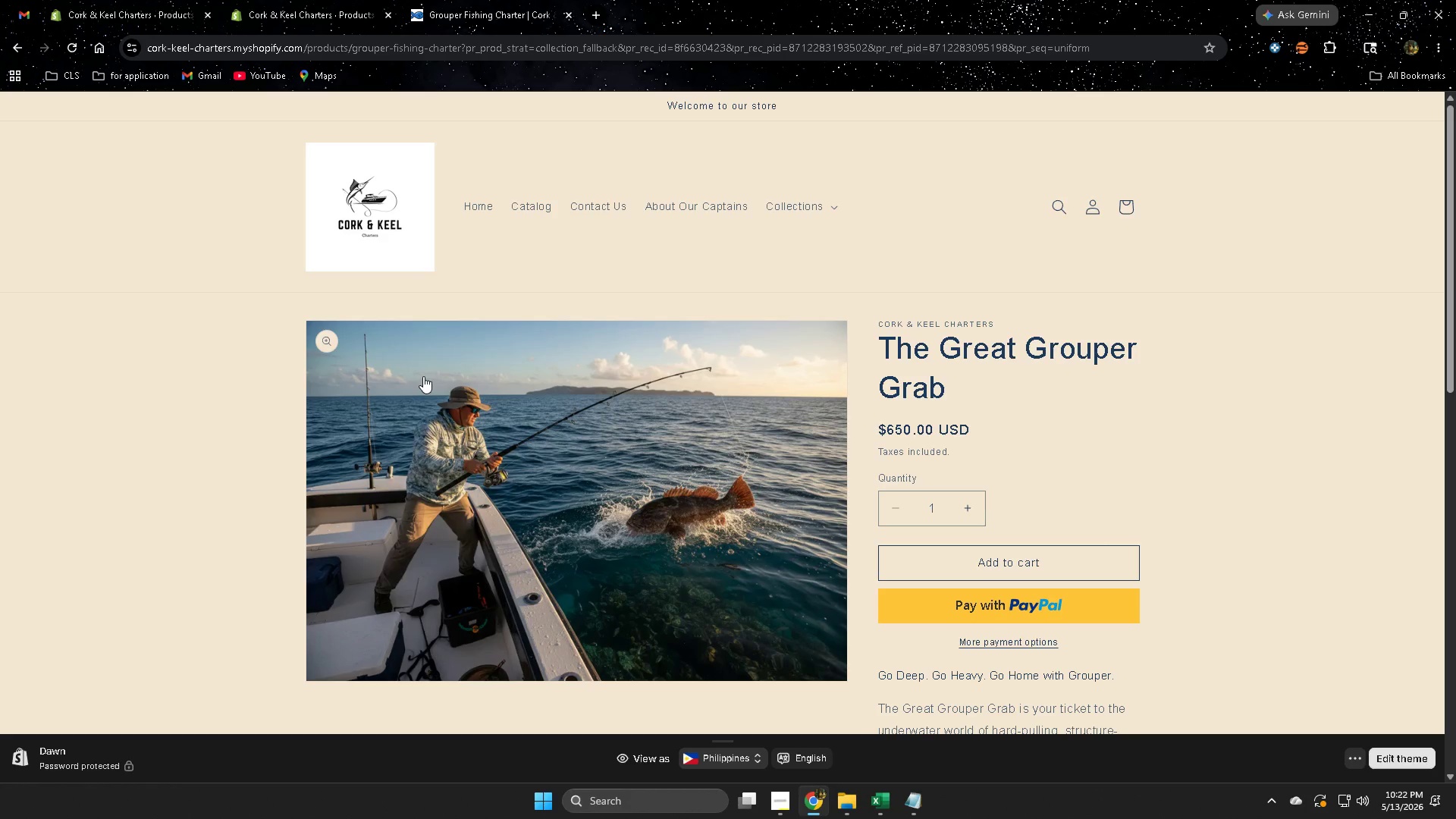 
scroll: coordinate [570, 400], scroll_direction: up, amount: 2.0
 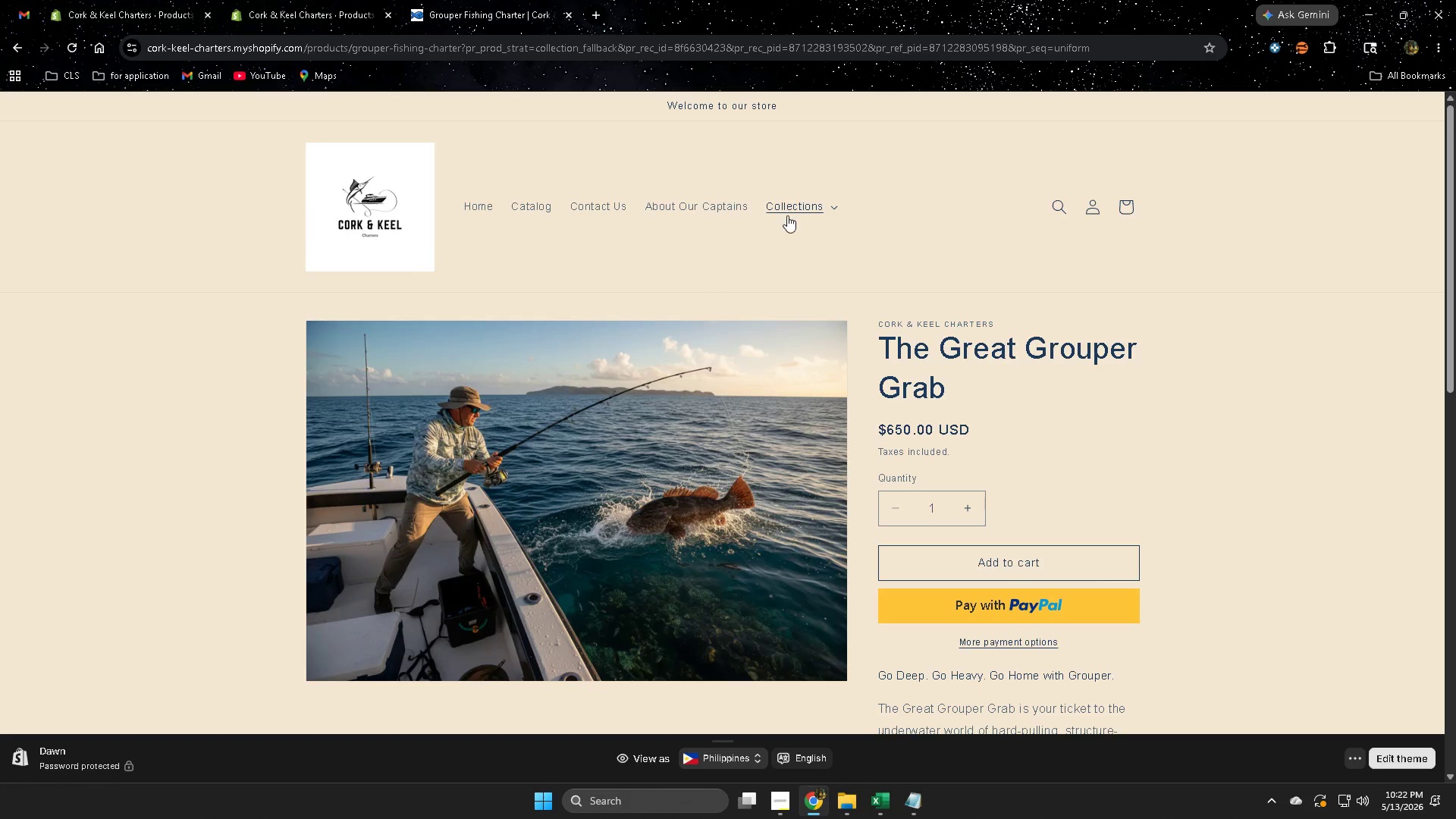 
left_click([789, 211])
 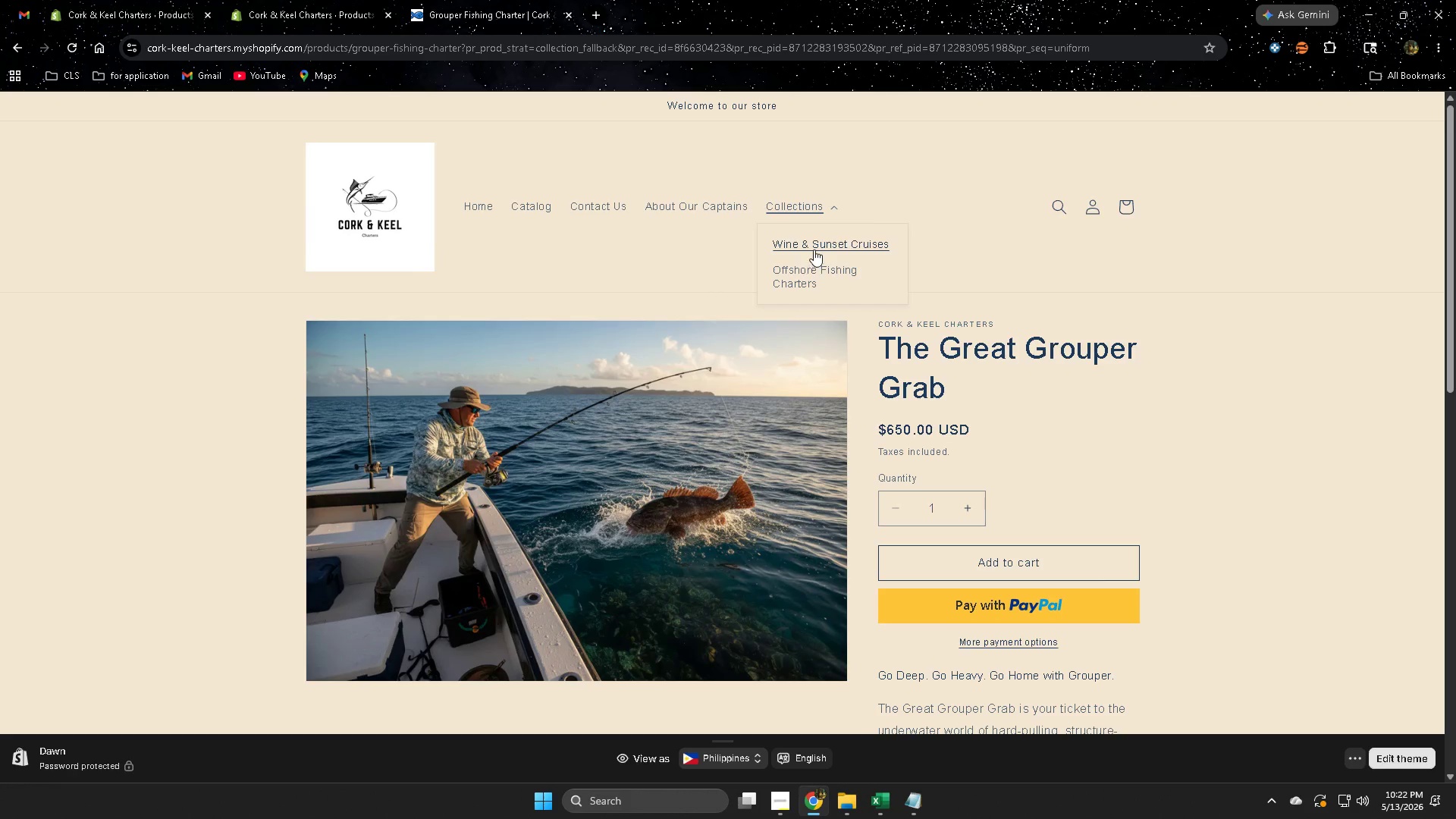 
left_click([814, 249])
 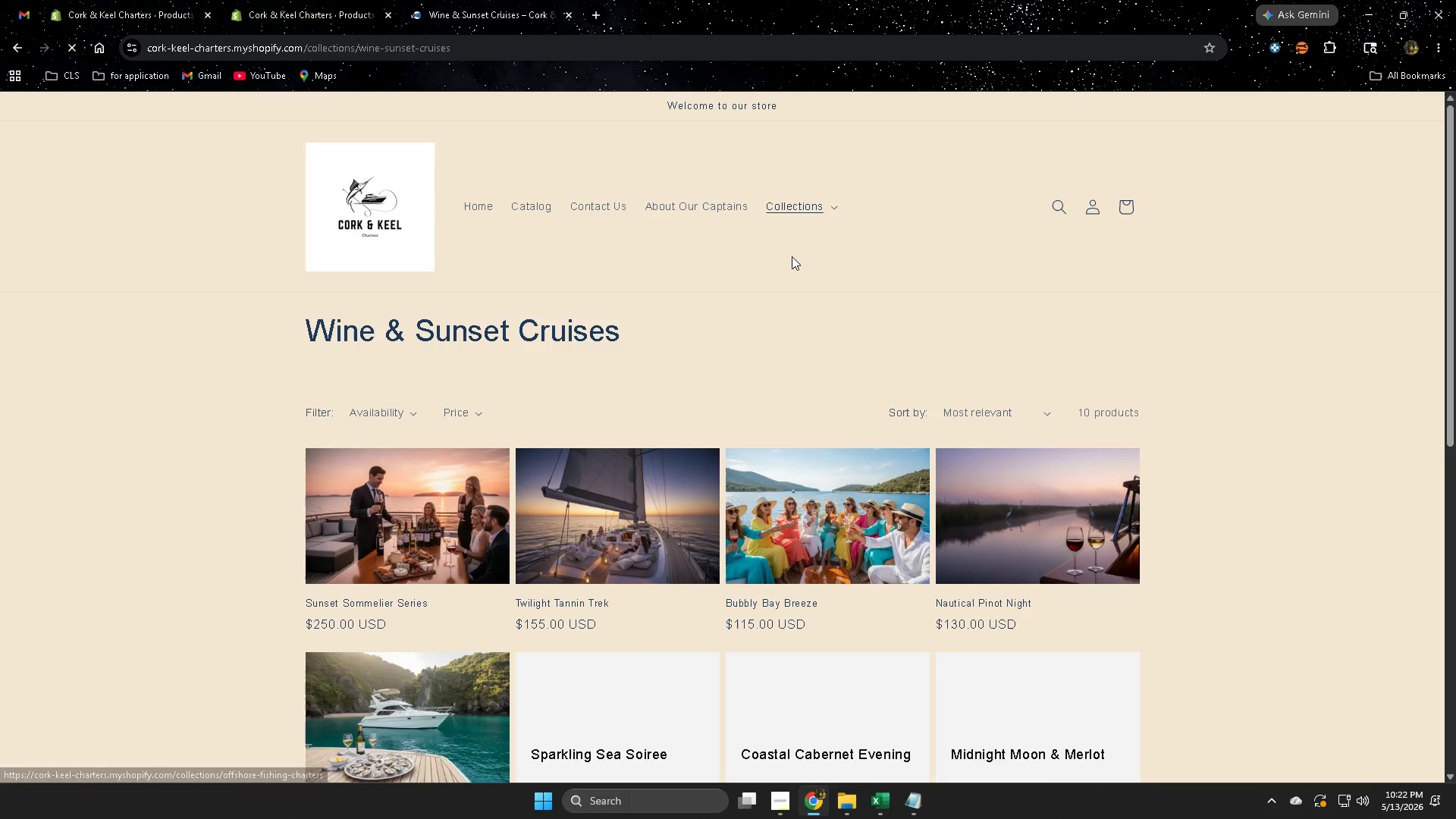 
scroll: coordinate [791, 256], scroll_direction: down, amount: 1.0
 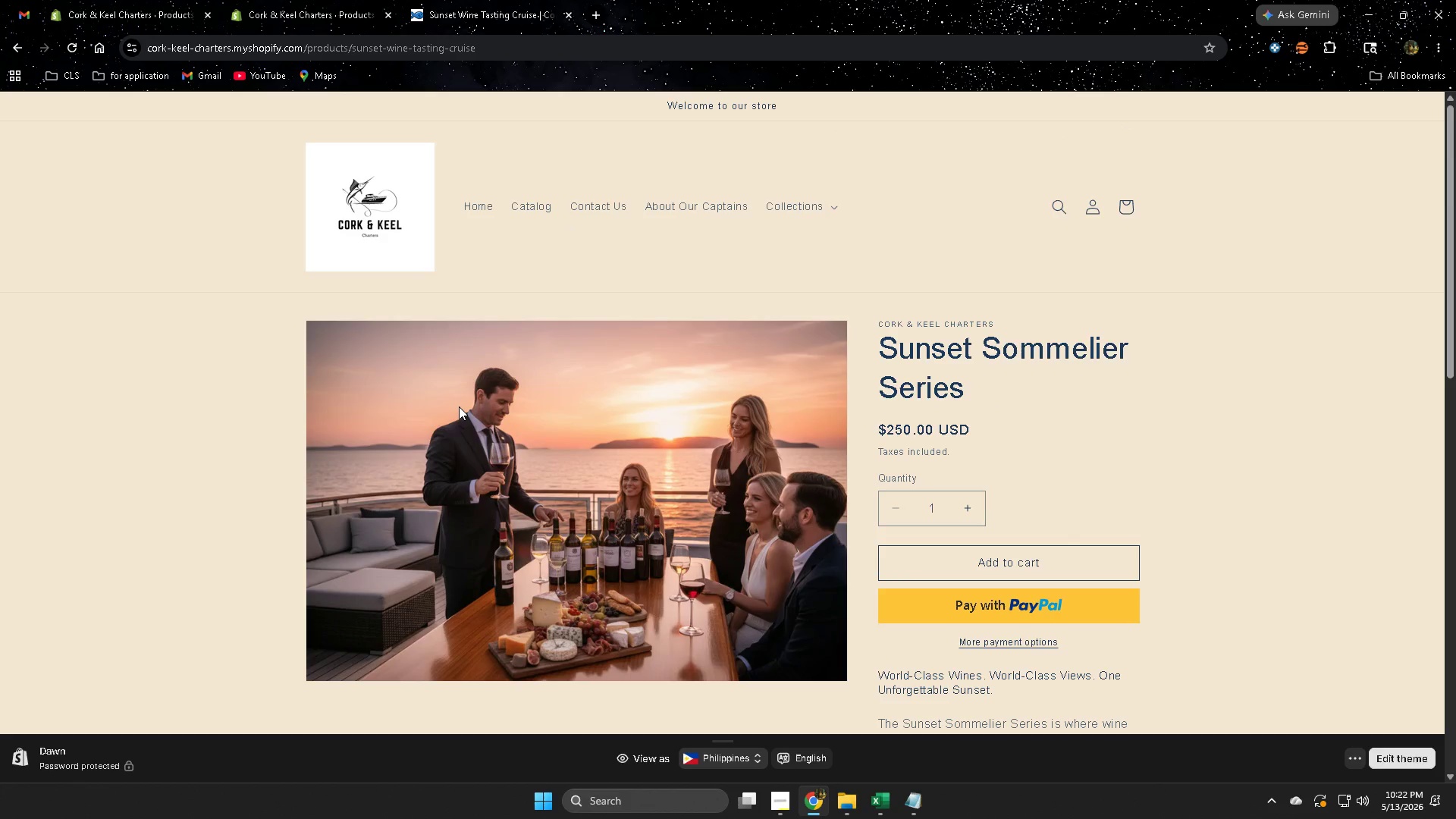 
wait(27.1)
 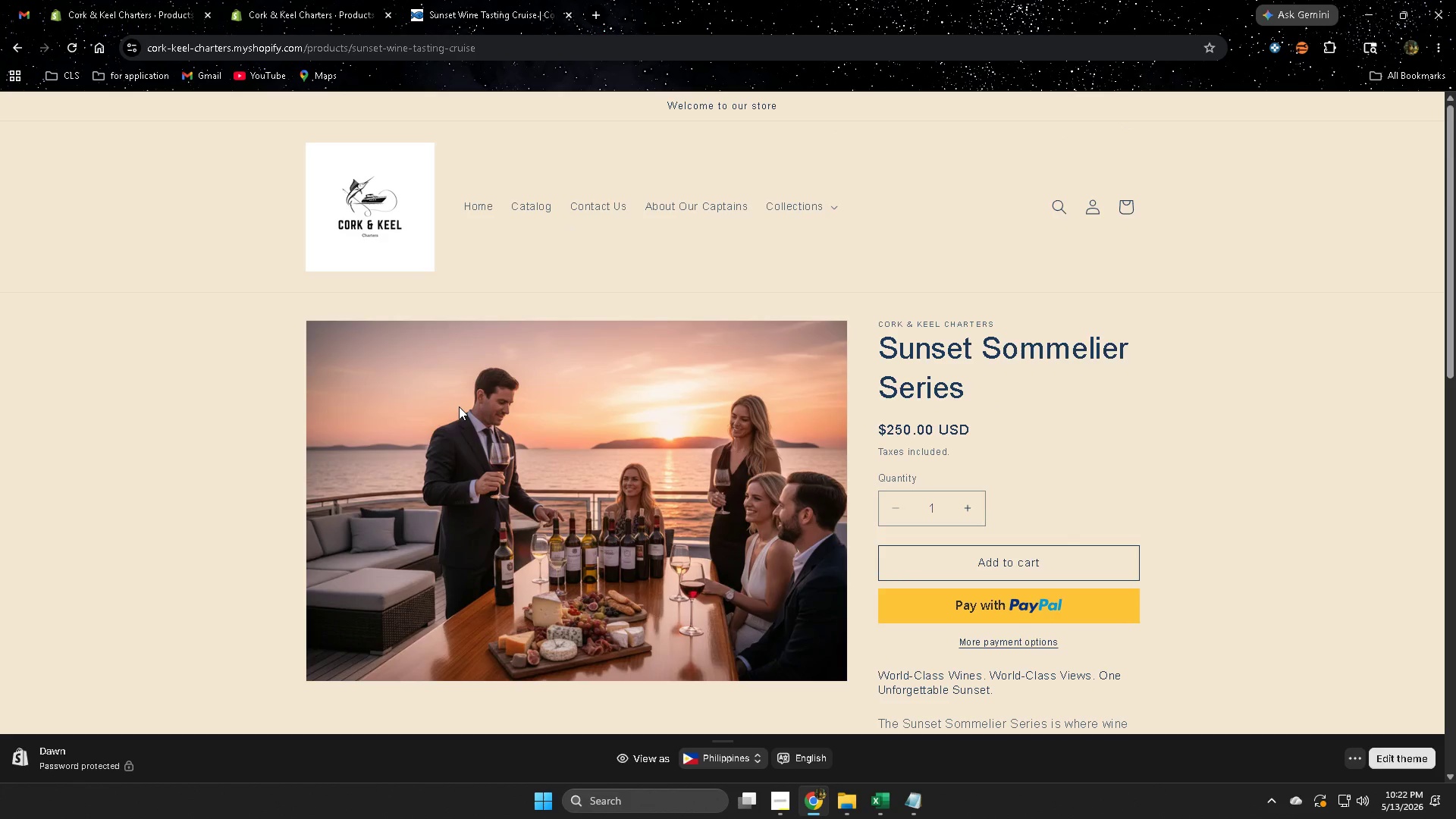 
scroll: coordinate [736, 281], scroll_direction: down, amount: 6.0
 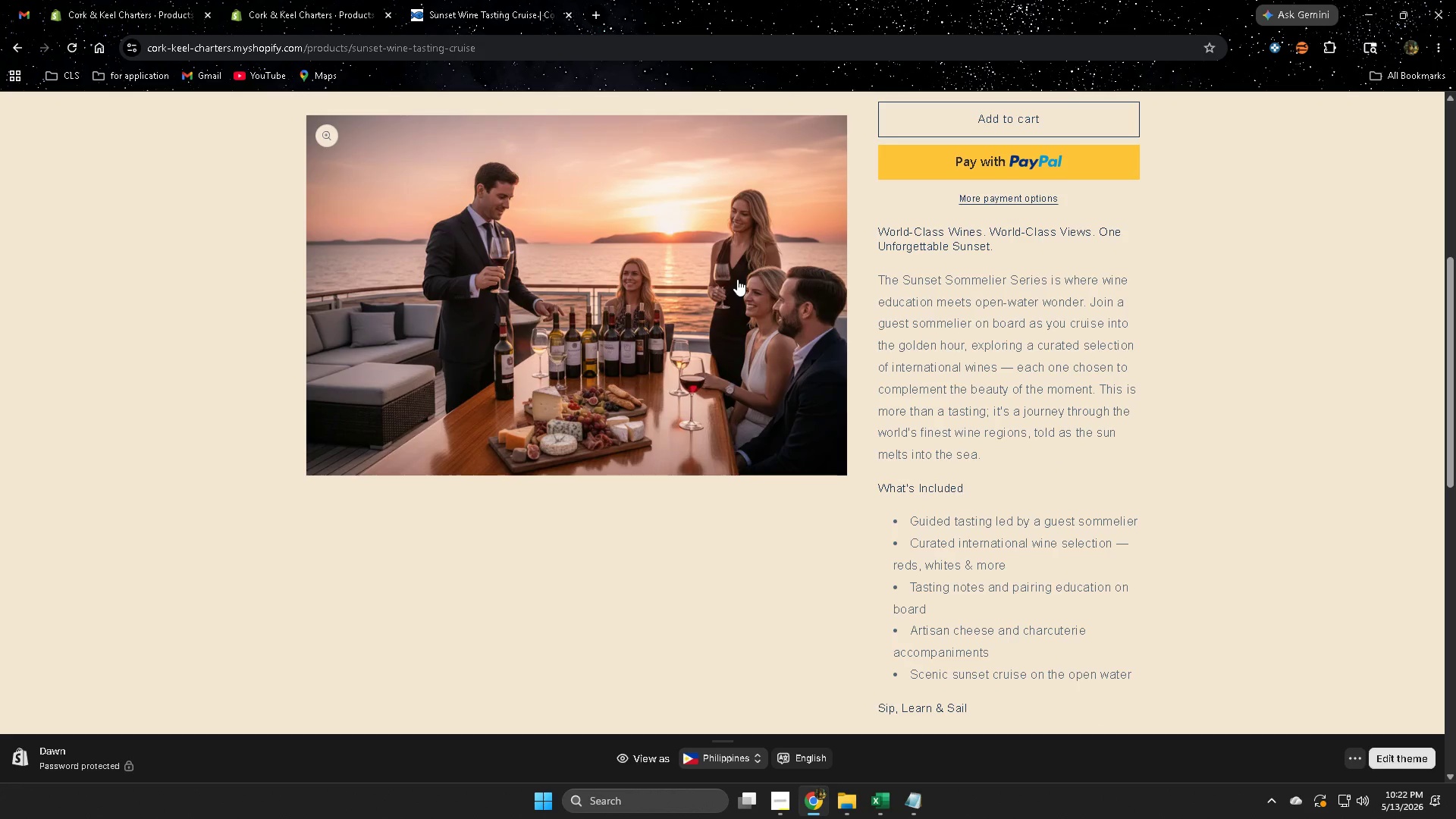 
wait(11.31)
 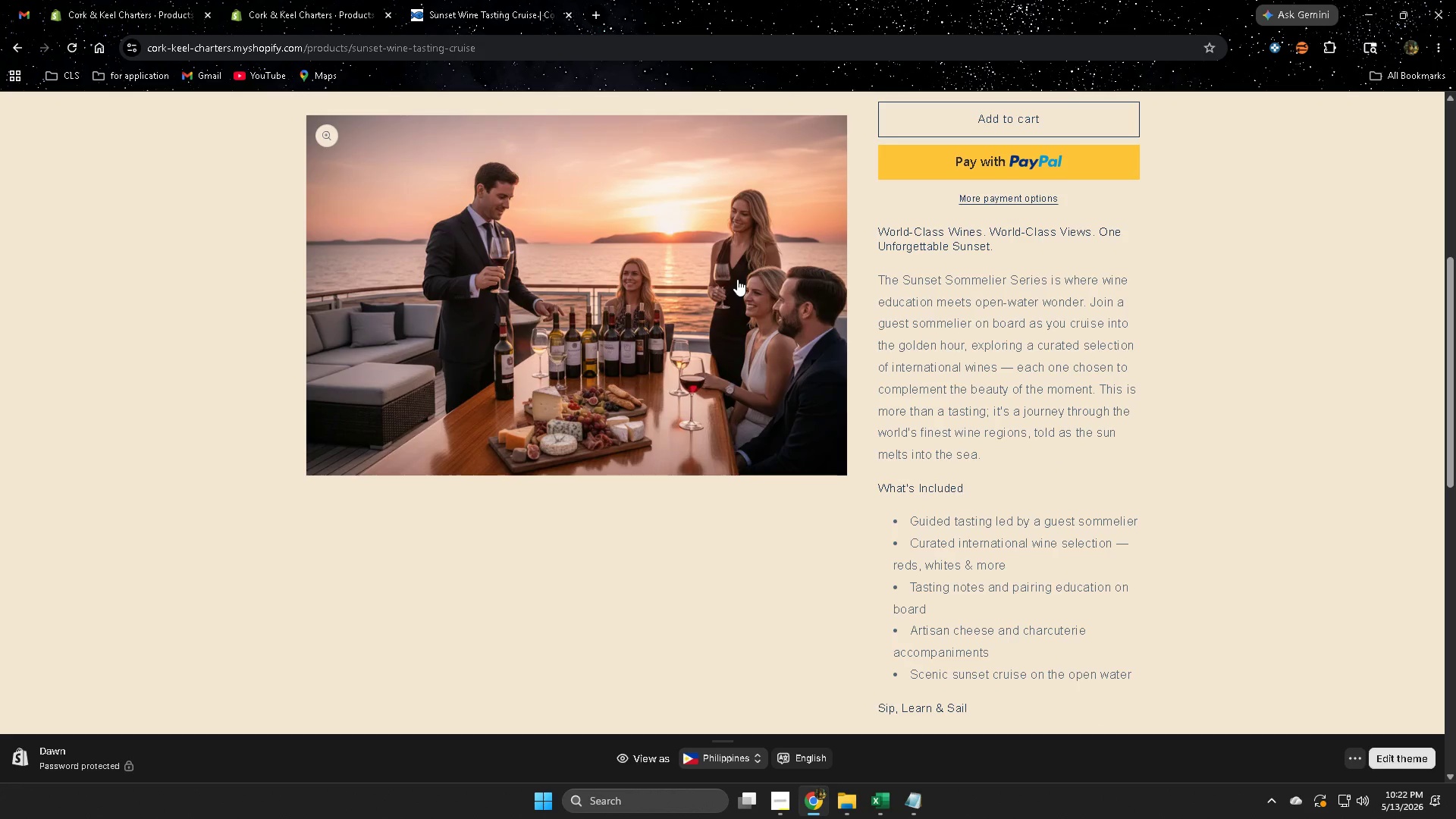 
scroll: coordinate [1126, 331], scroll_direction: down, amount: 1.0
 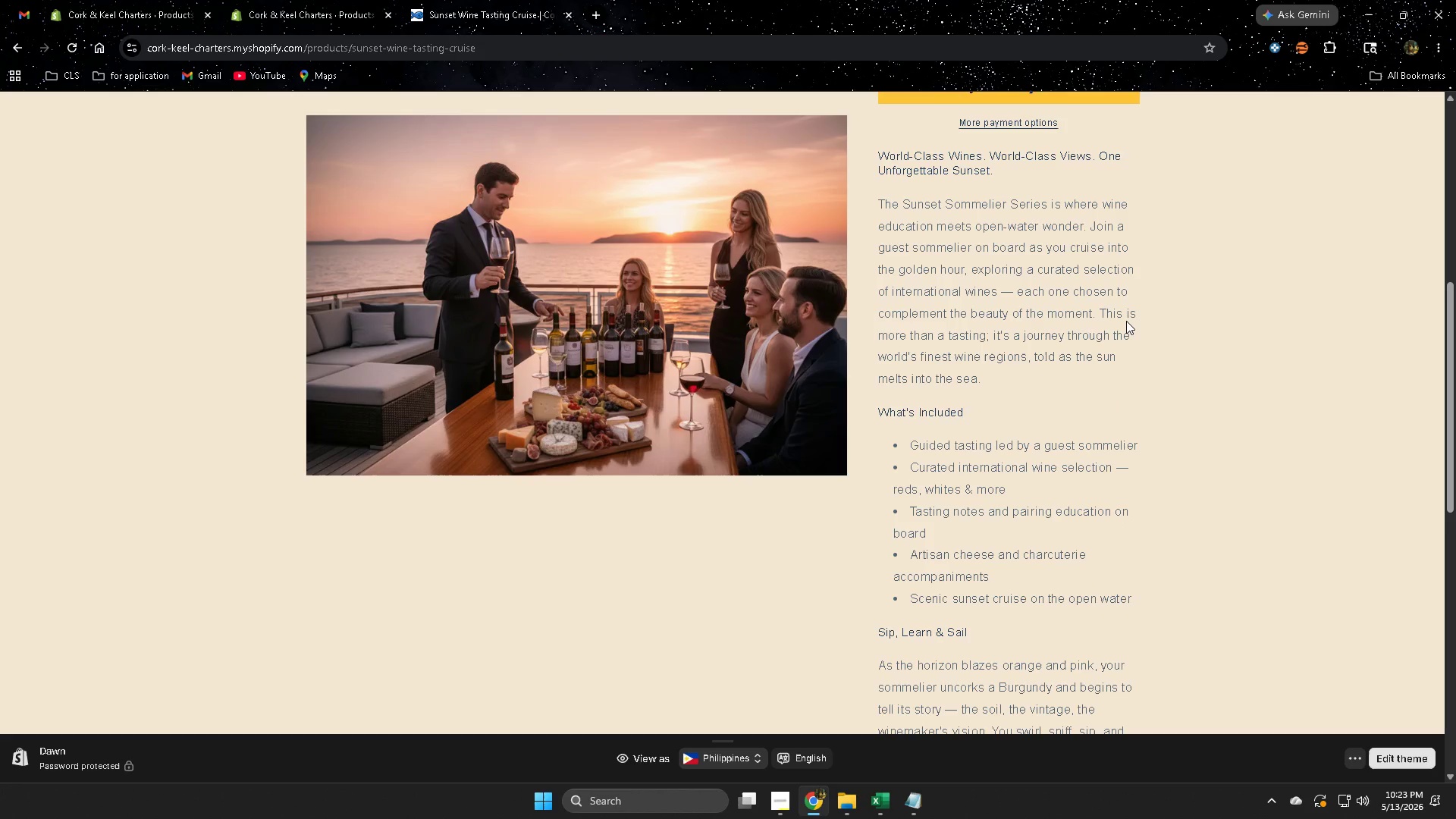 
wait(22.8)
 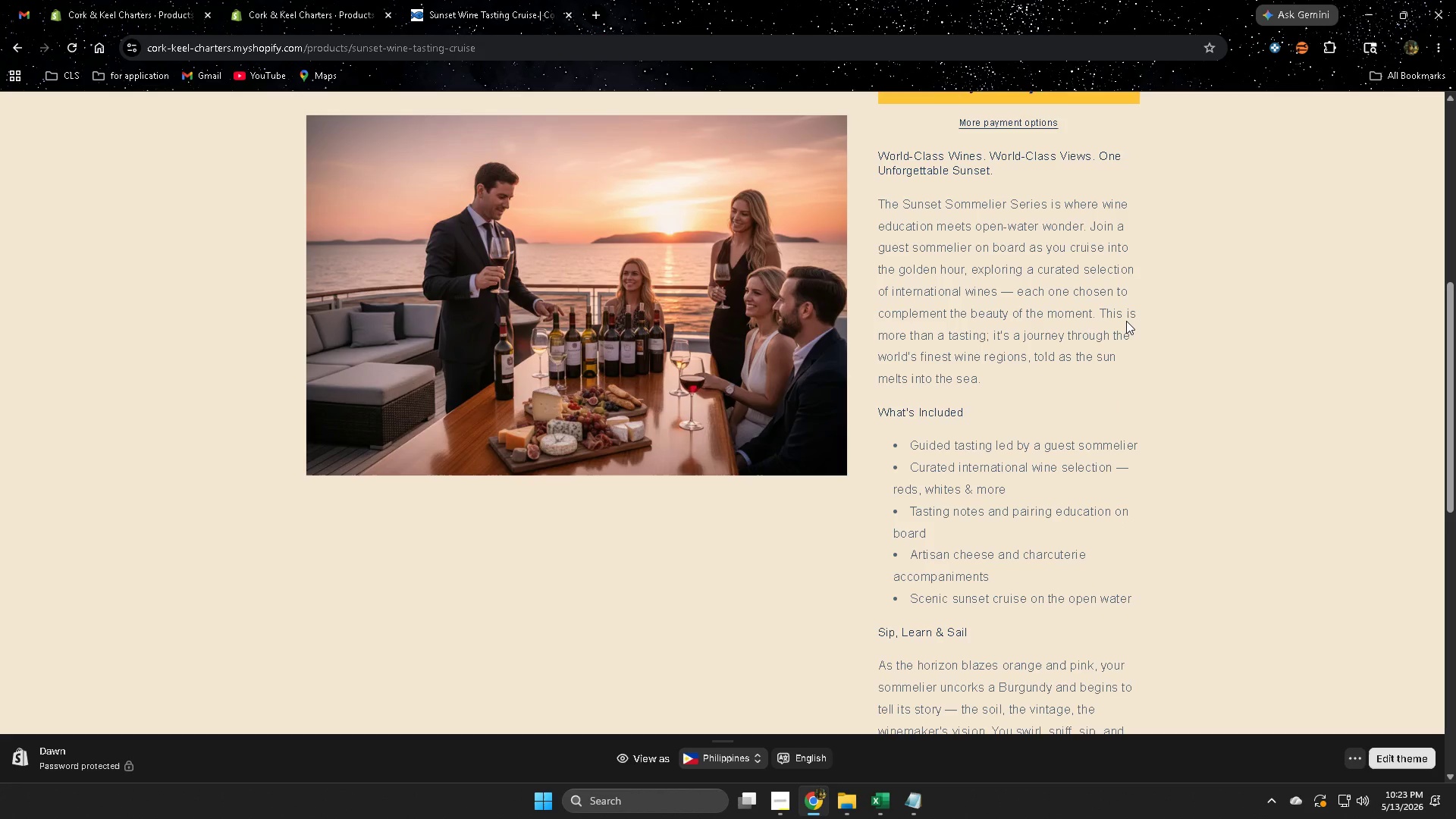 
scroll: coordinate [1225, 220], scroll_direction: down, amount: 1.0
 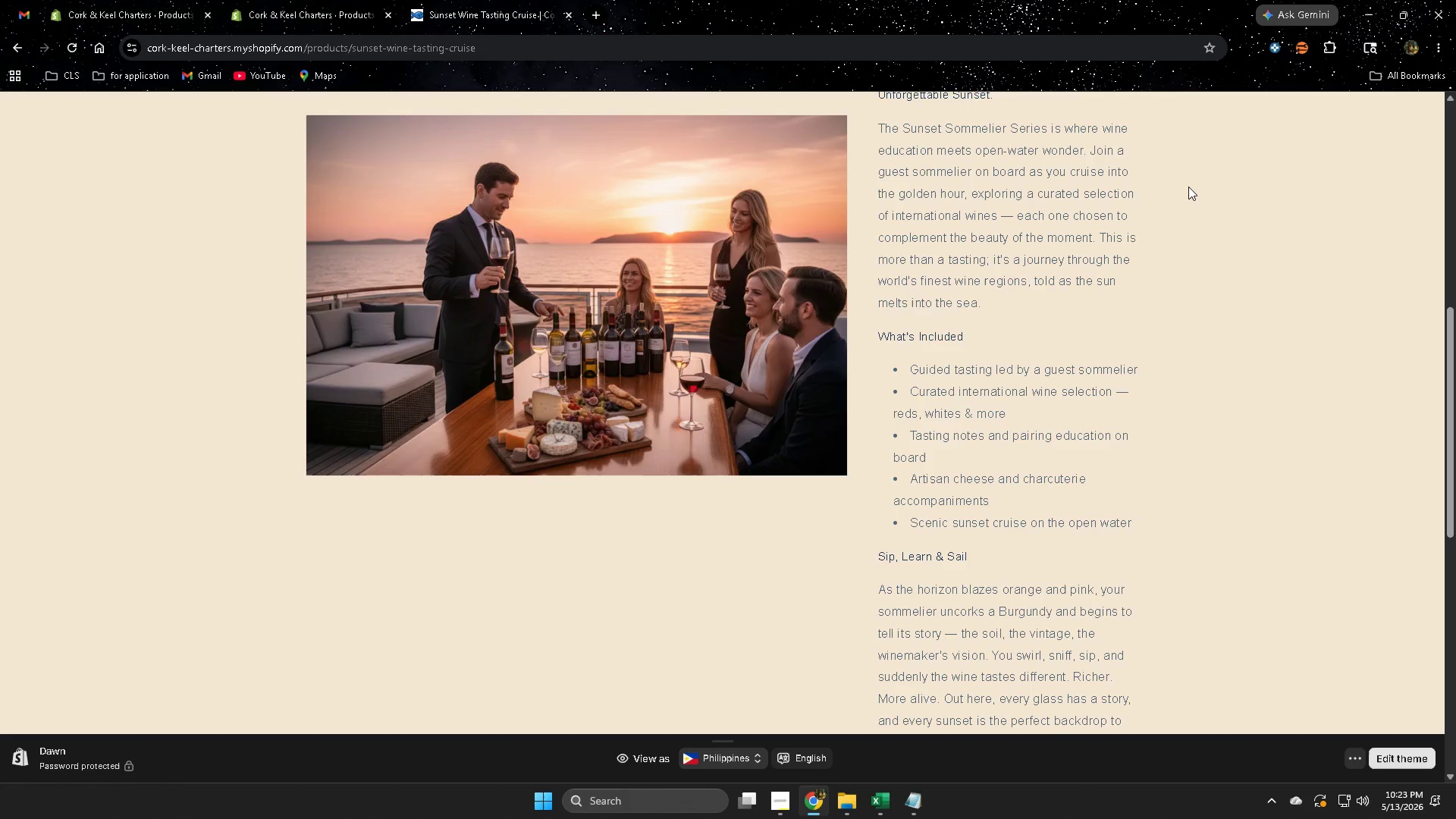 
wait(34.24)
 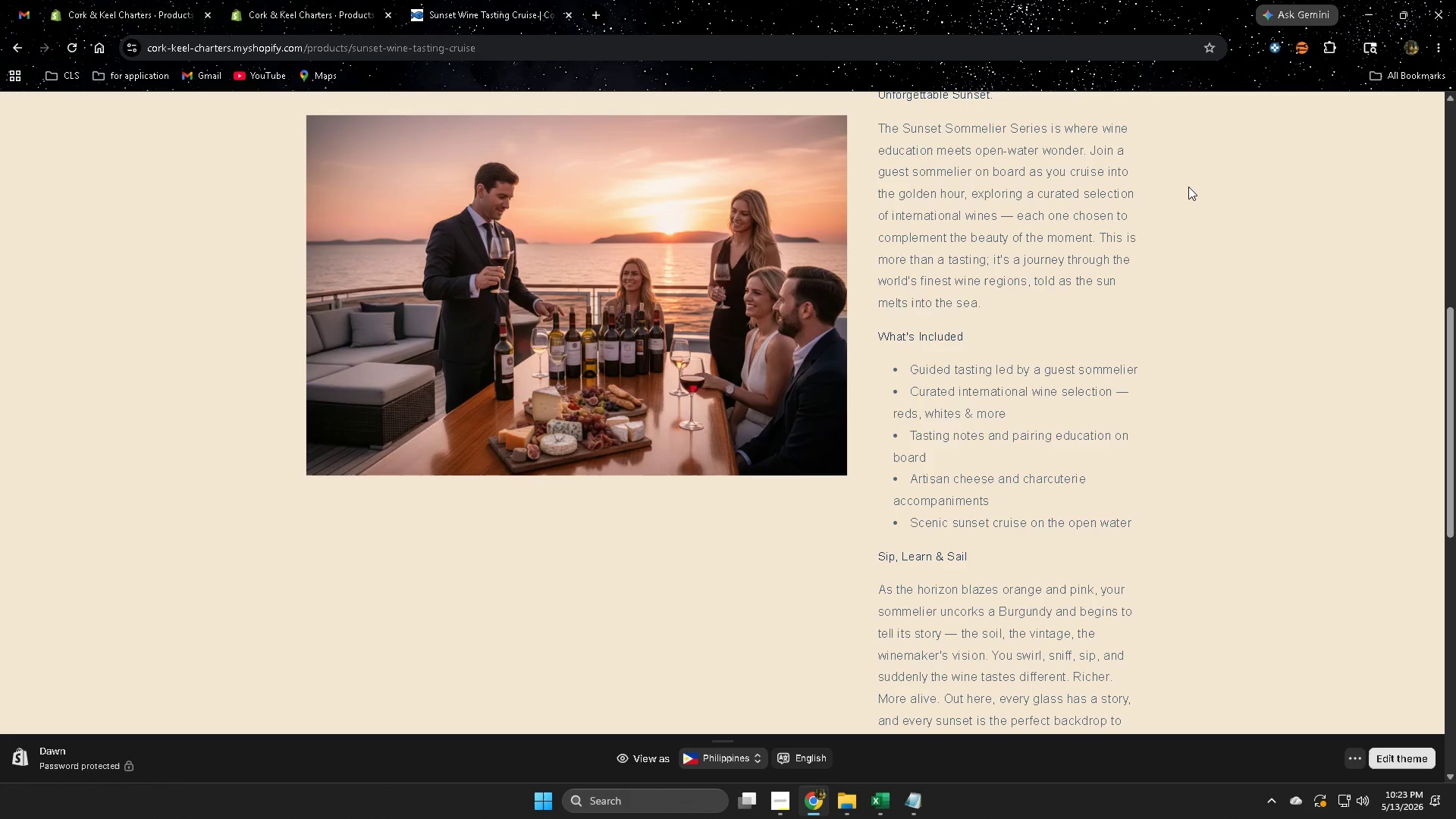 
scroll: coordinate [952, 285], scroll_direction: down, amount: 8.0
 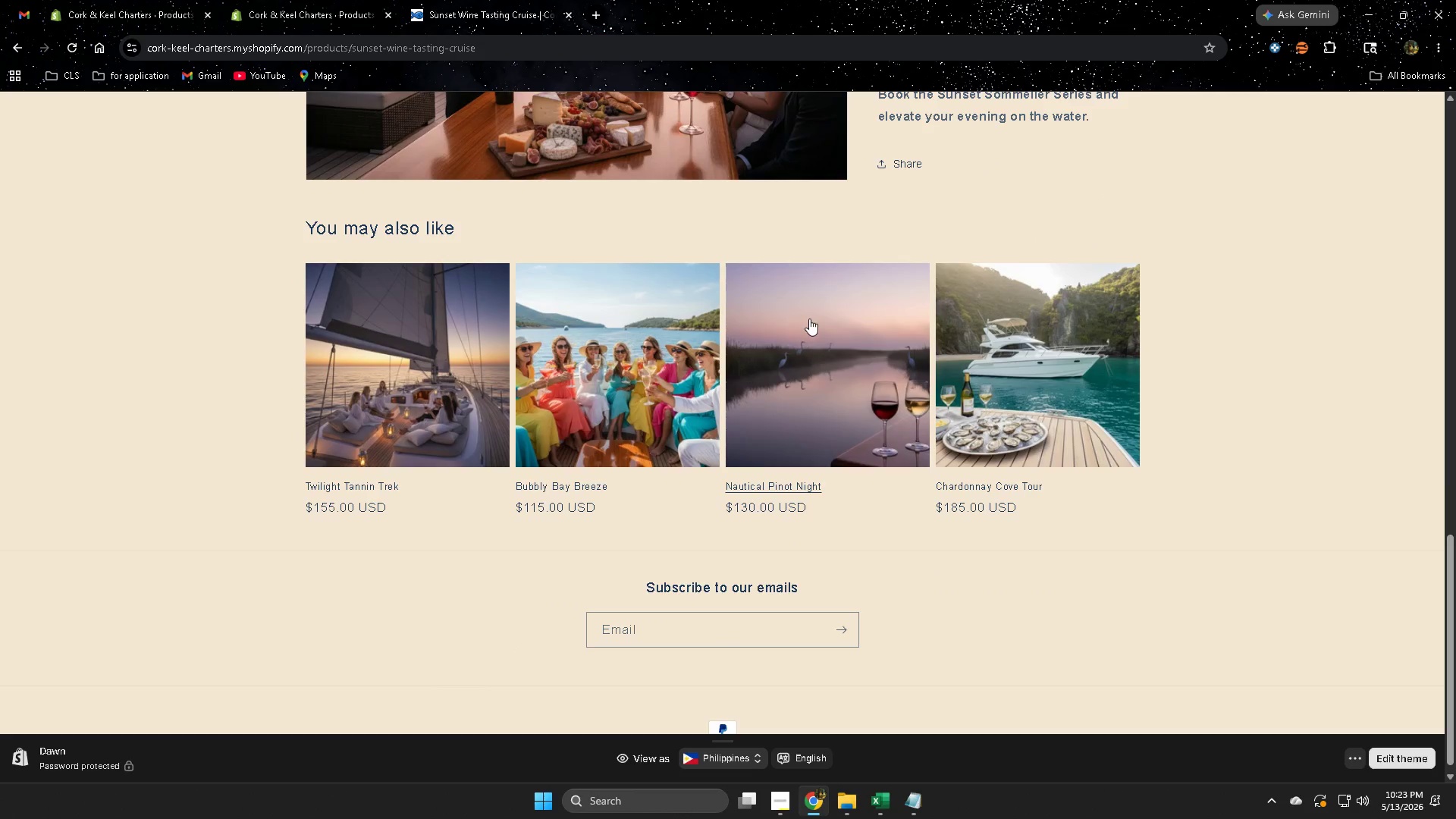 
left_click([822, 353])
 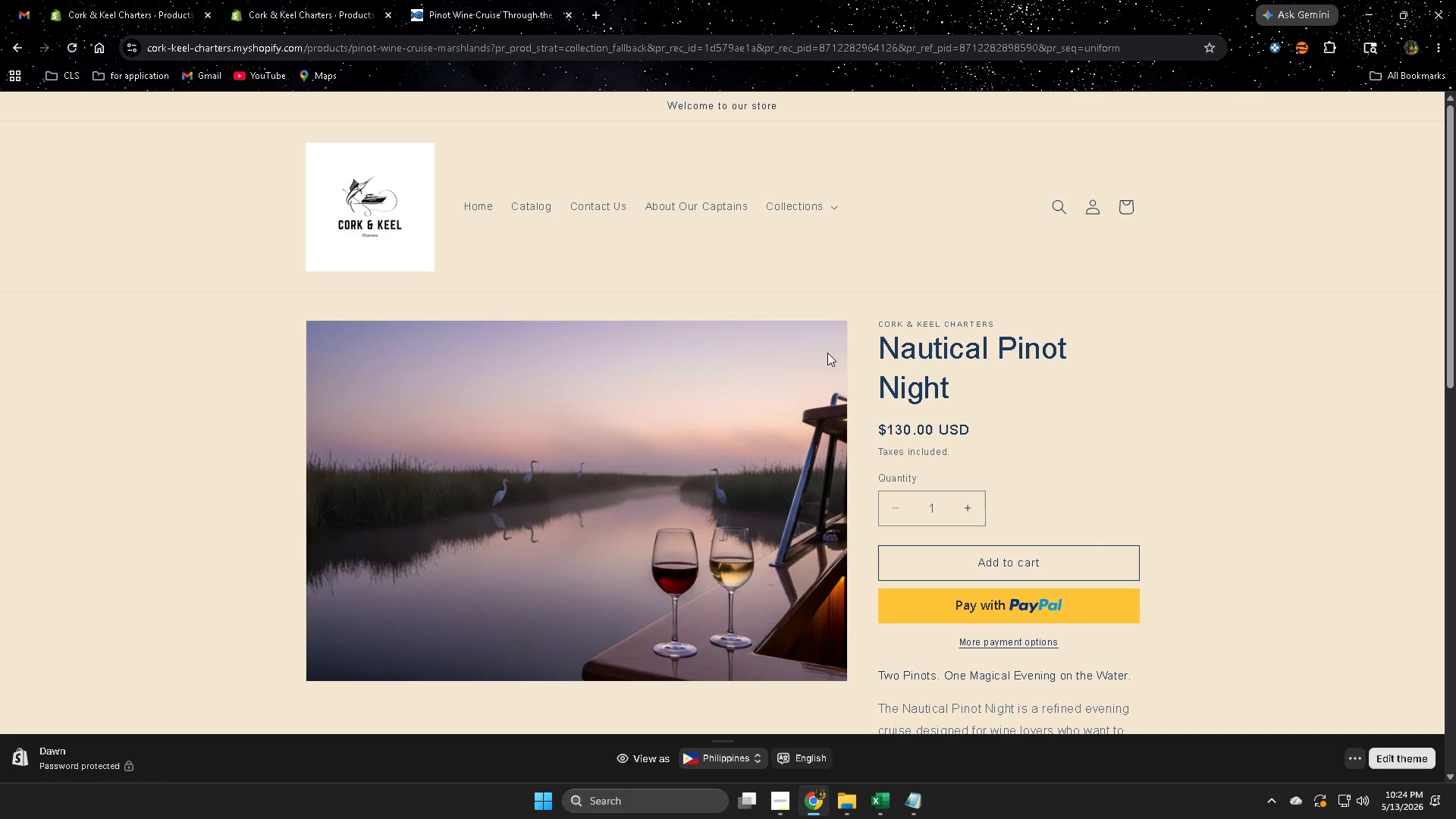 
wait(18.12)
 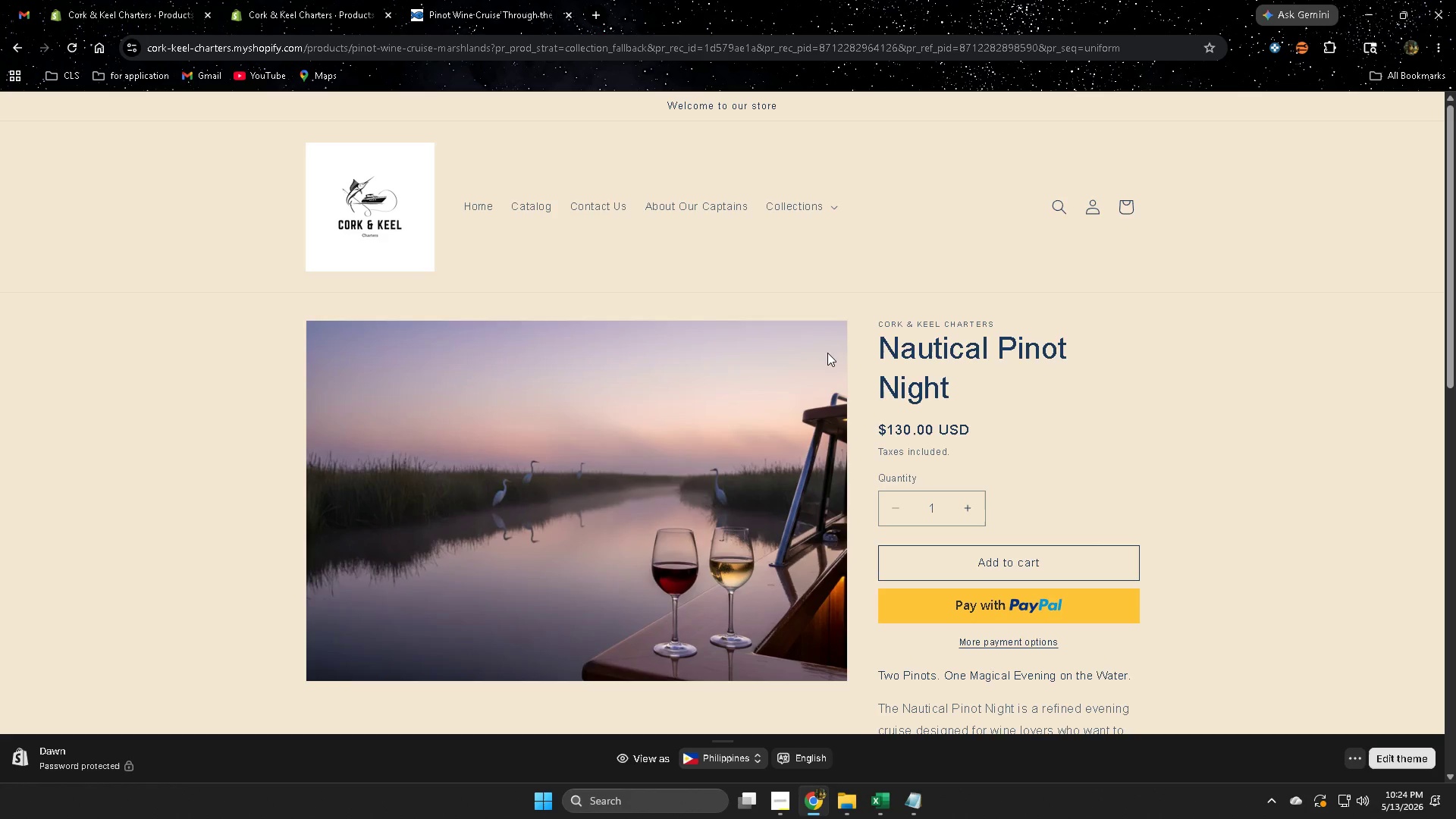 
scroll: coordinate [1028, 365], scroll_direction: down, amount: 1.0
 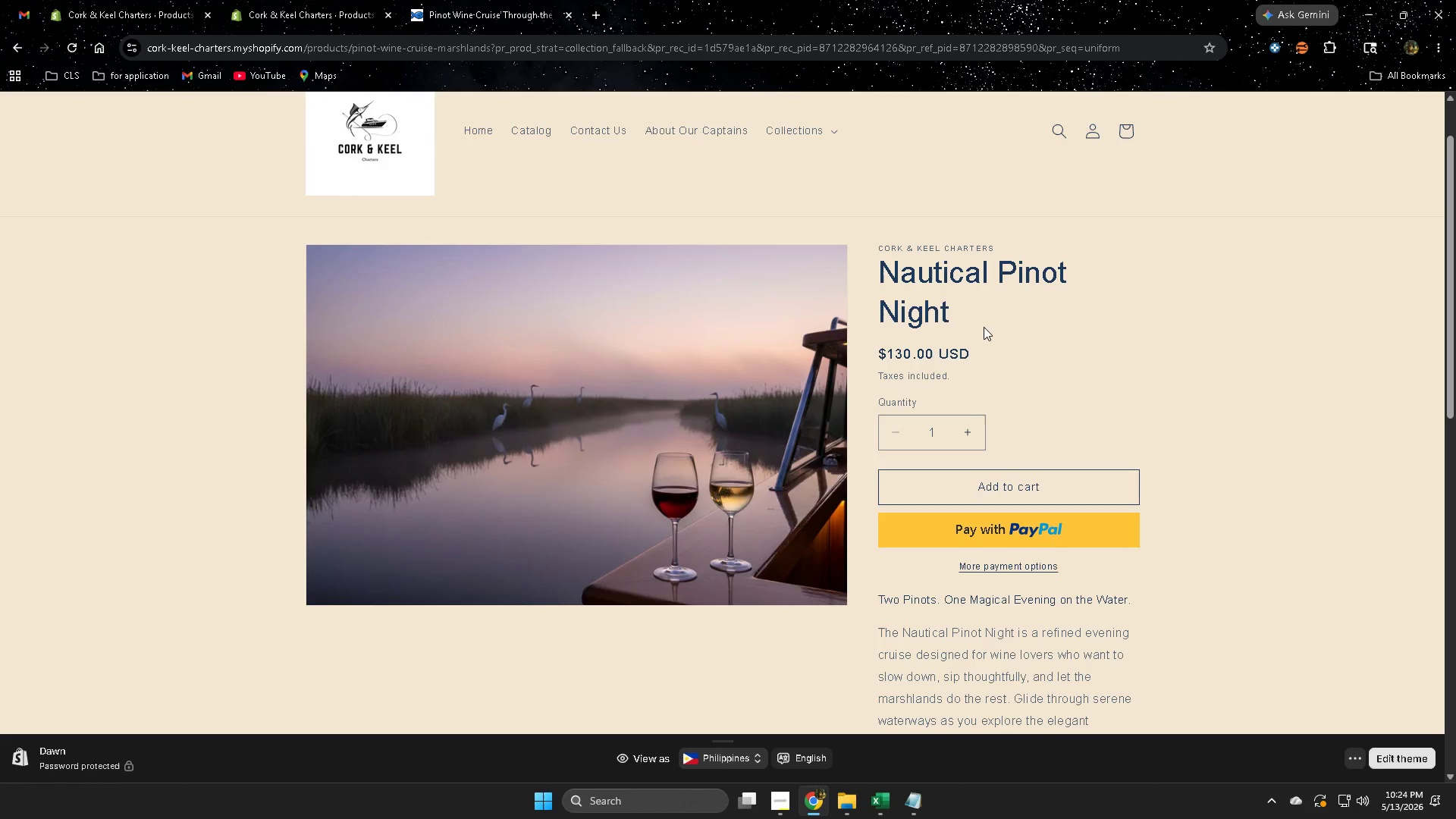 
wait(7.2)
 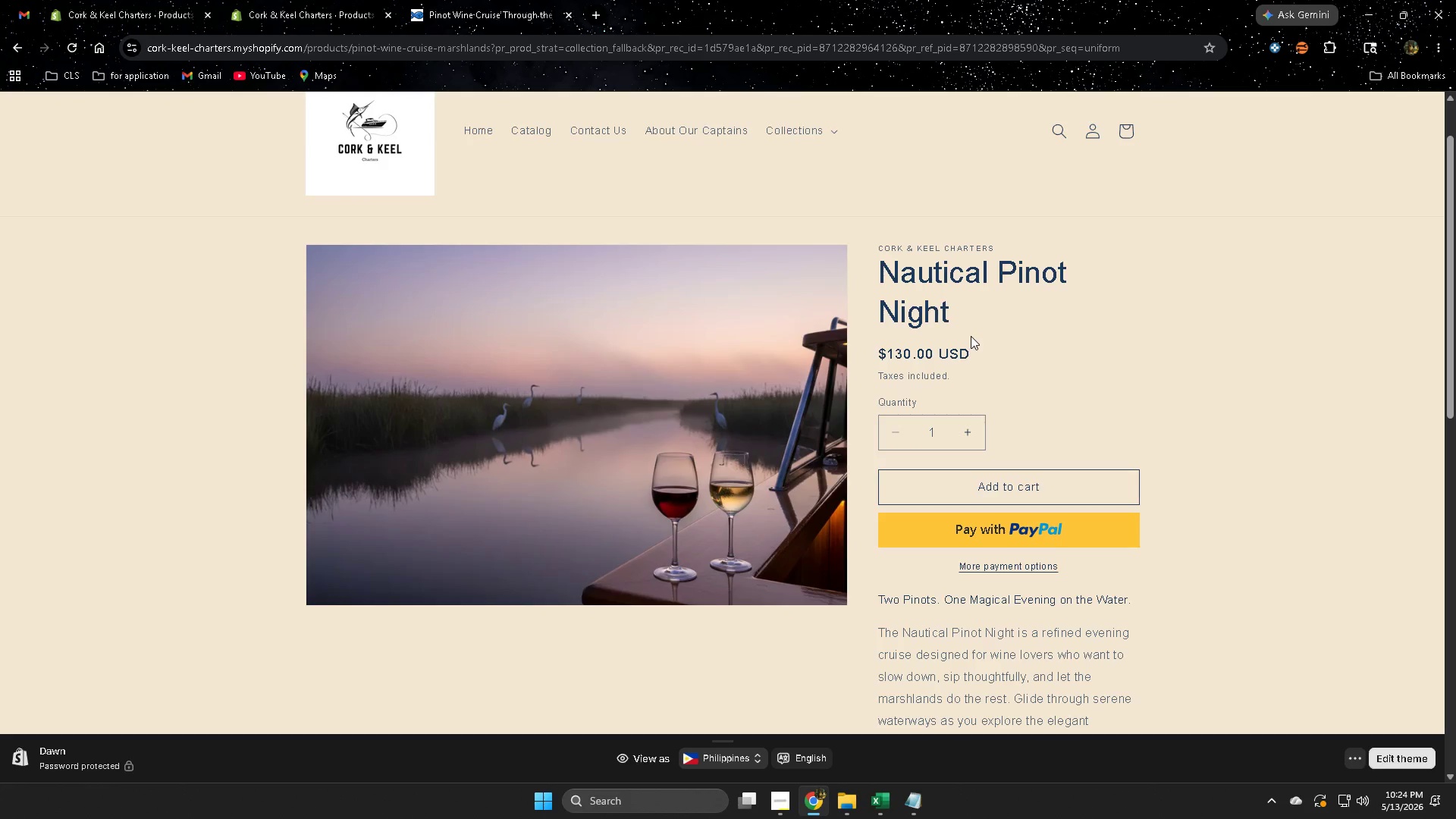 
scroll: coordinate [984, 325], scroll_direction: down, amount: 4.0
 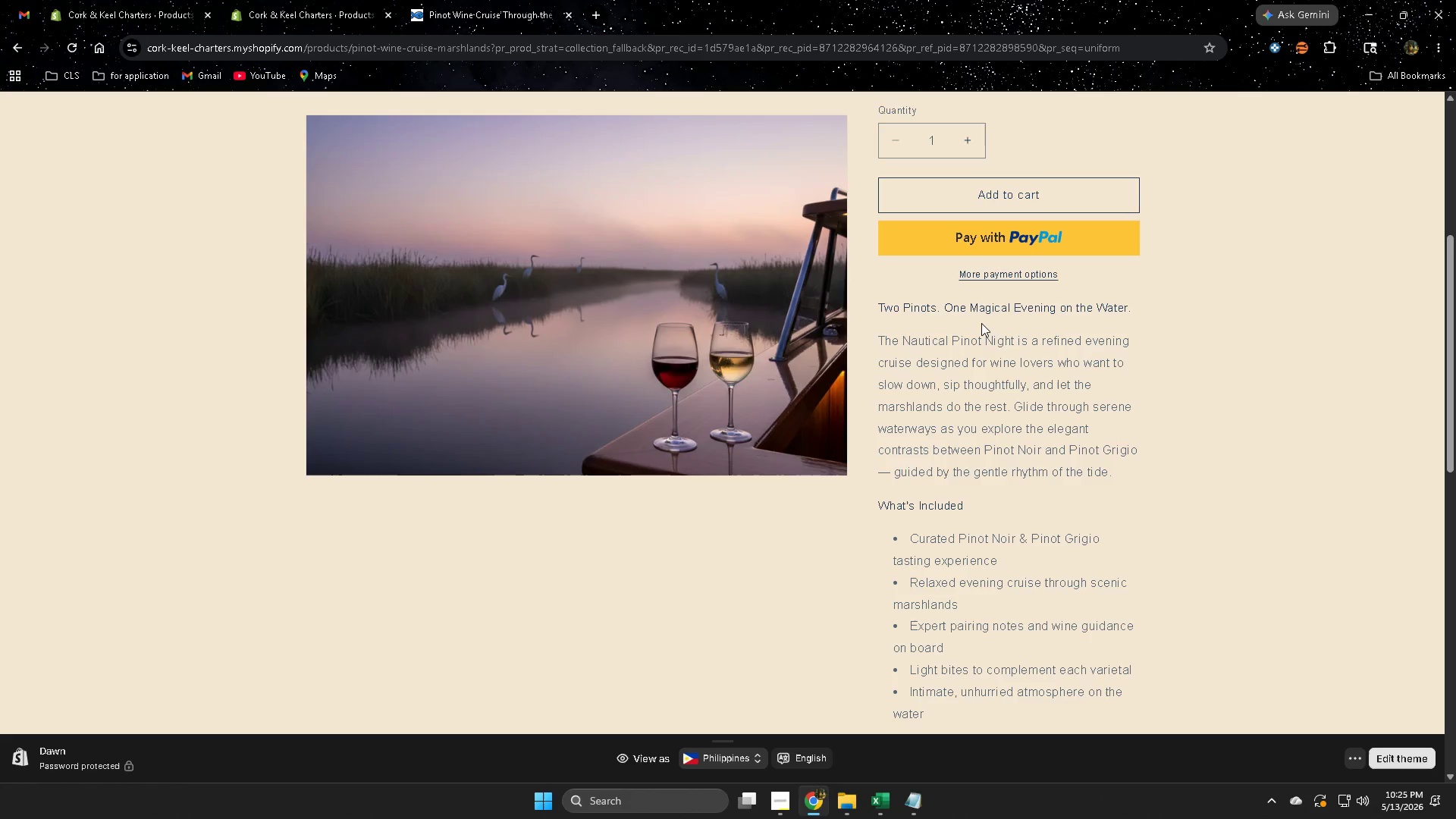 
wait(40.75)
 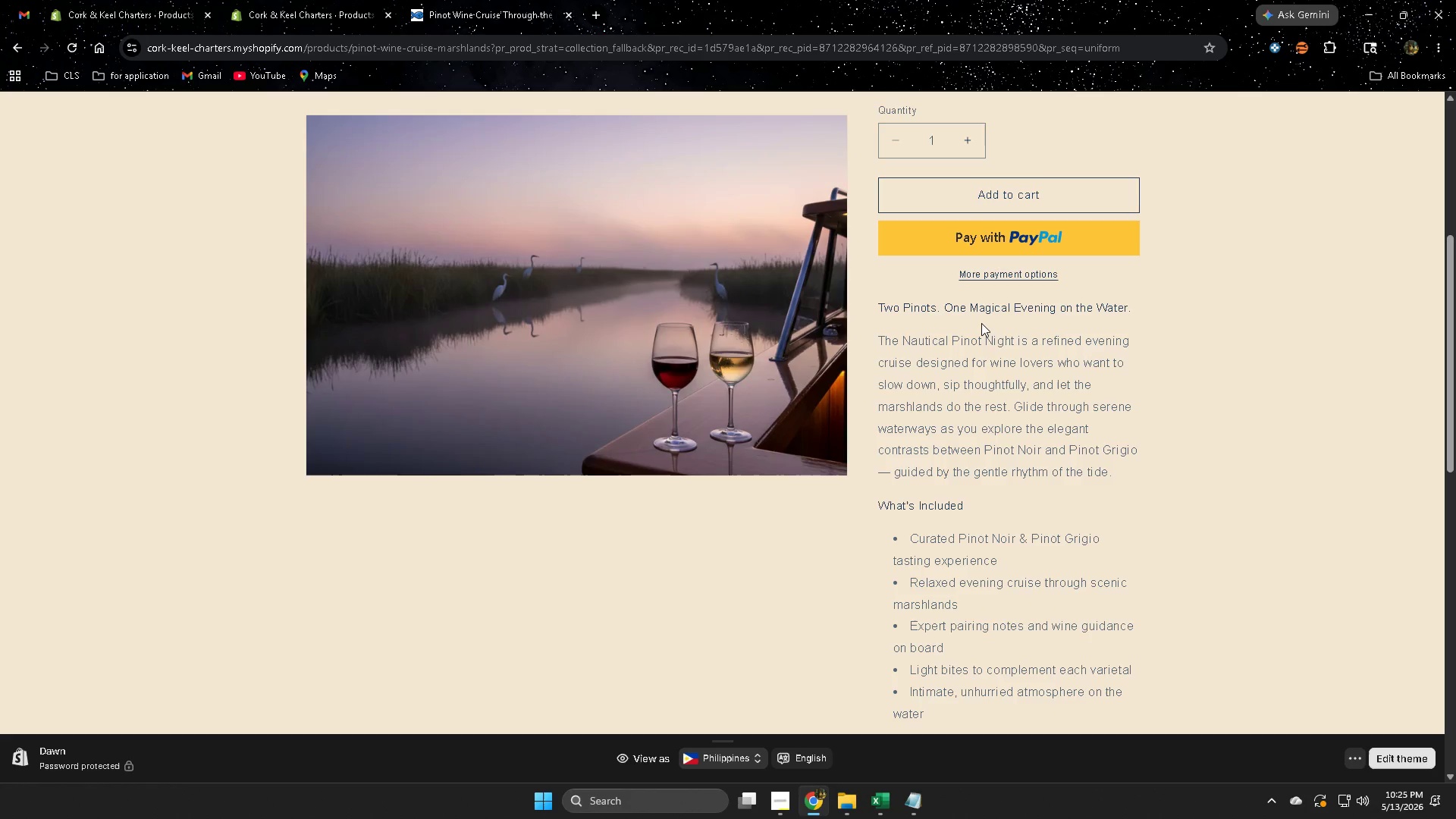 
scroll: coordinate [676, 338], scroll_direction: down, amount: 4.0
 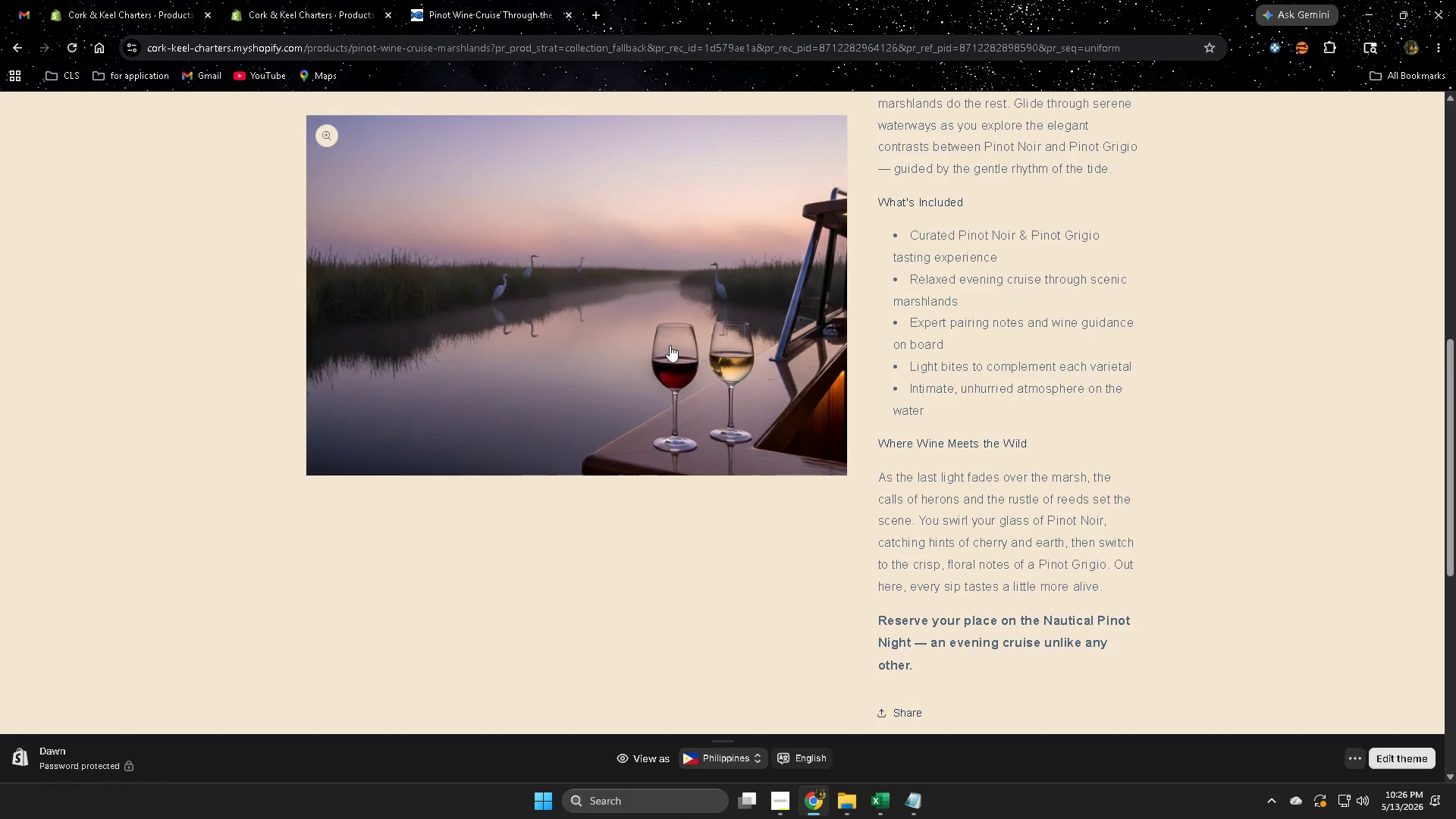 
wait(61.55)
 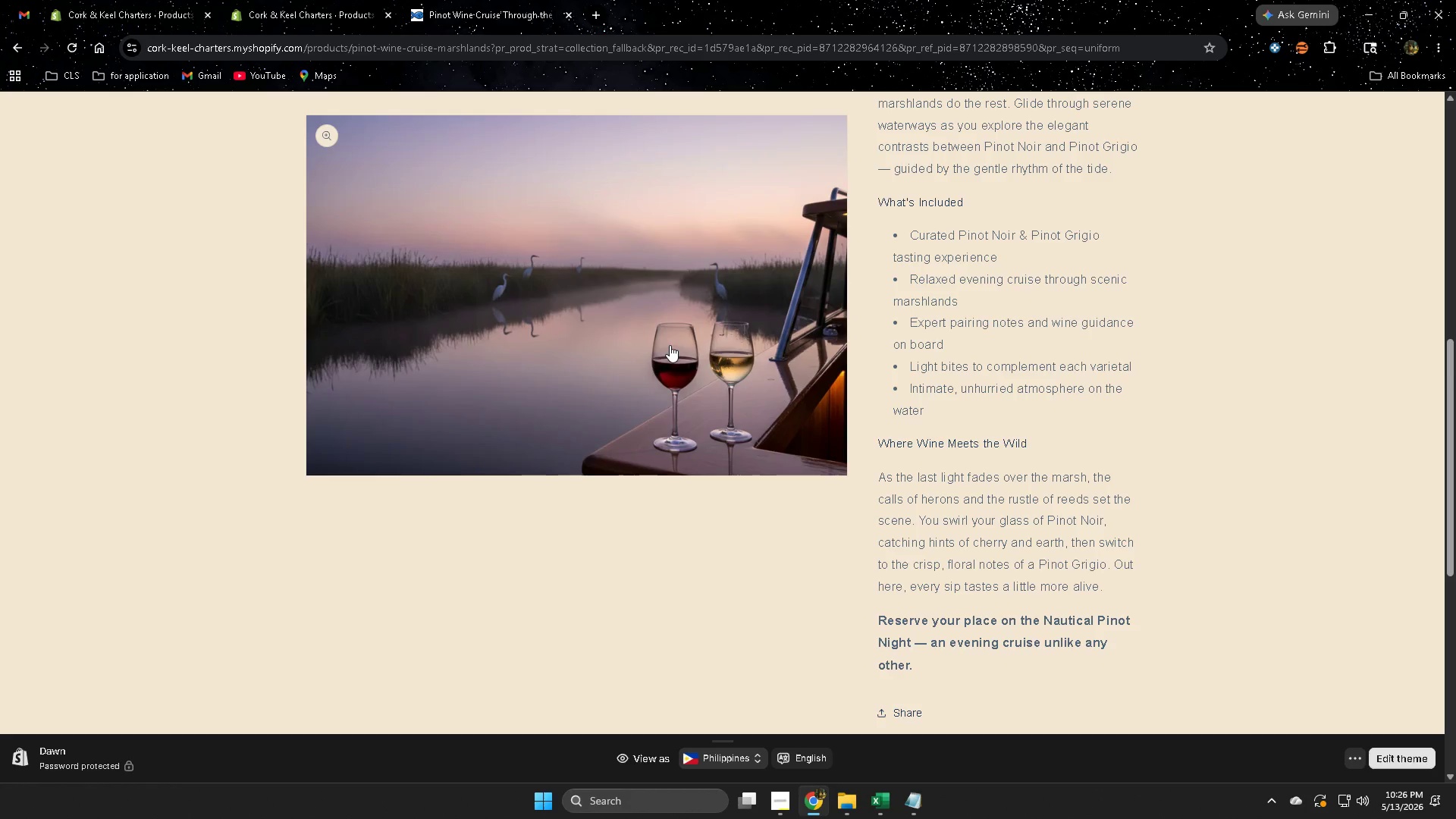 
scroll: coordinate [678, 379], scroll_direction: down, amount: 1.0